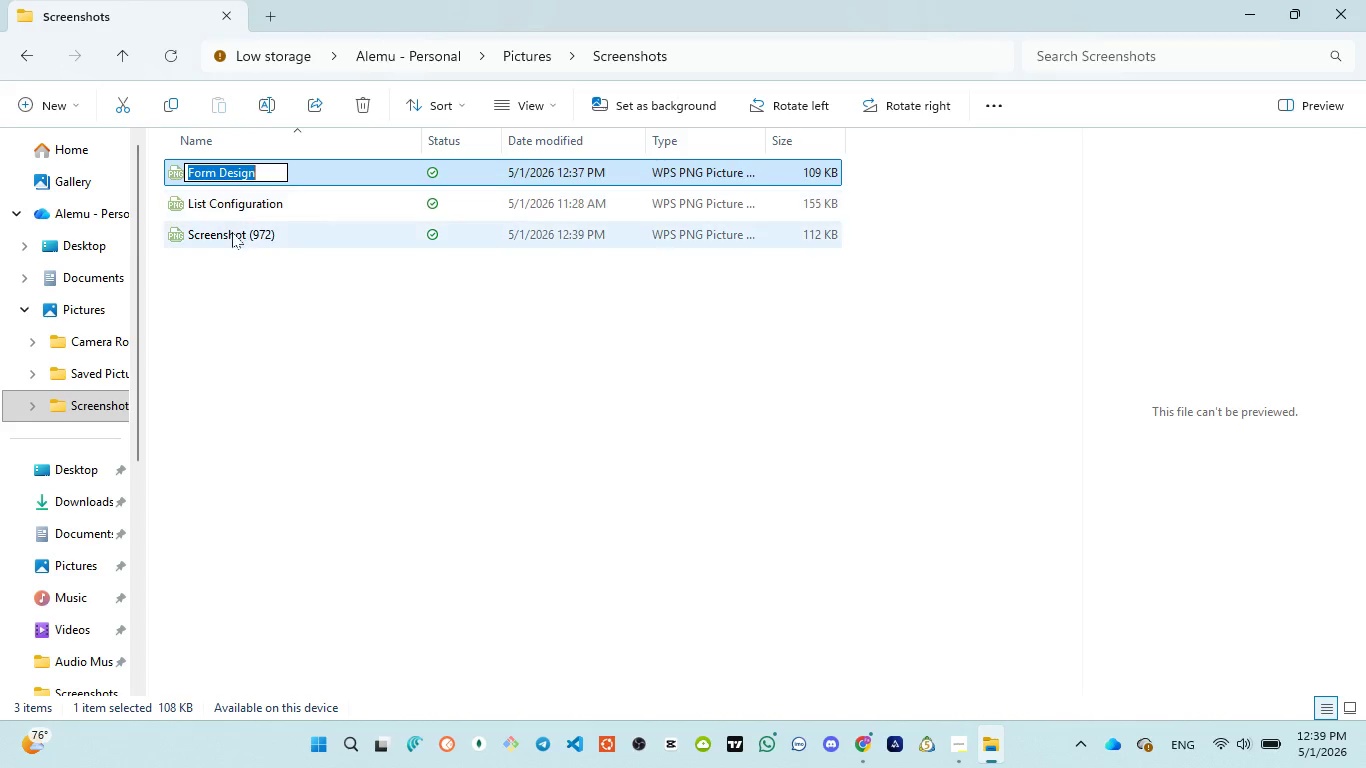 
left_click([233, 233])
 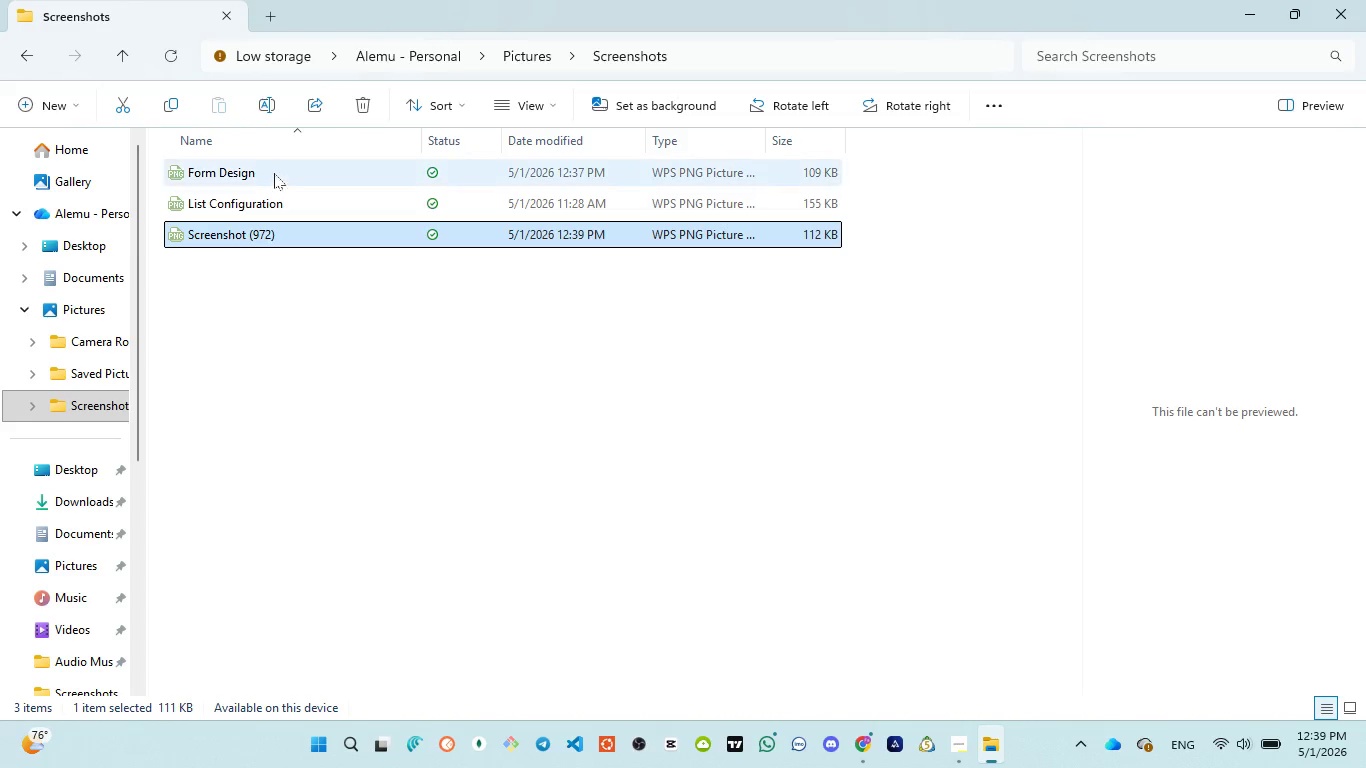 
left_click([274, 173])
 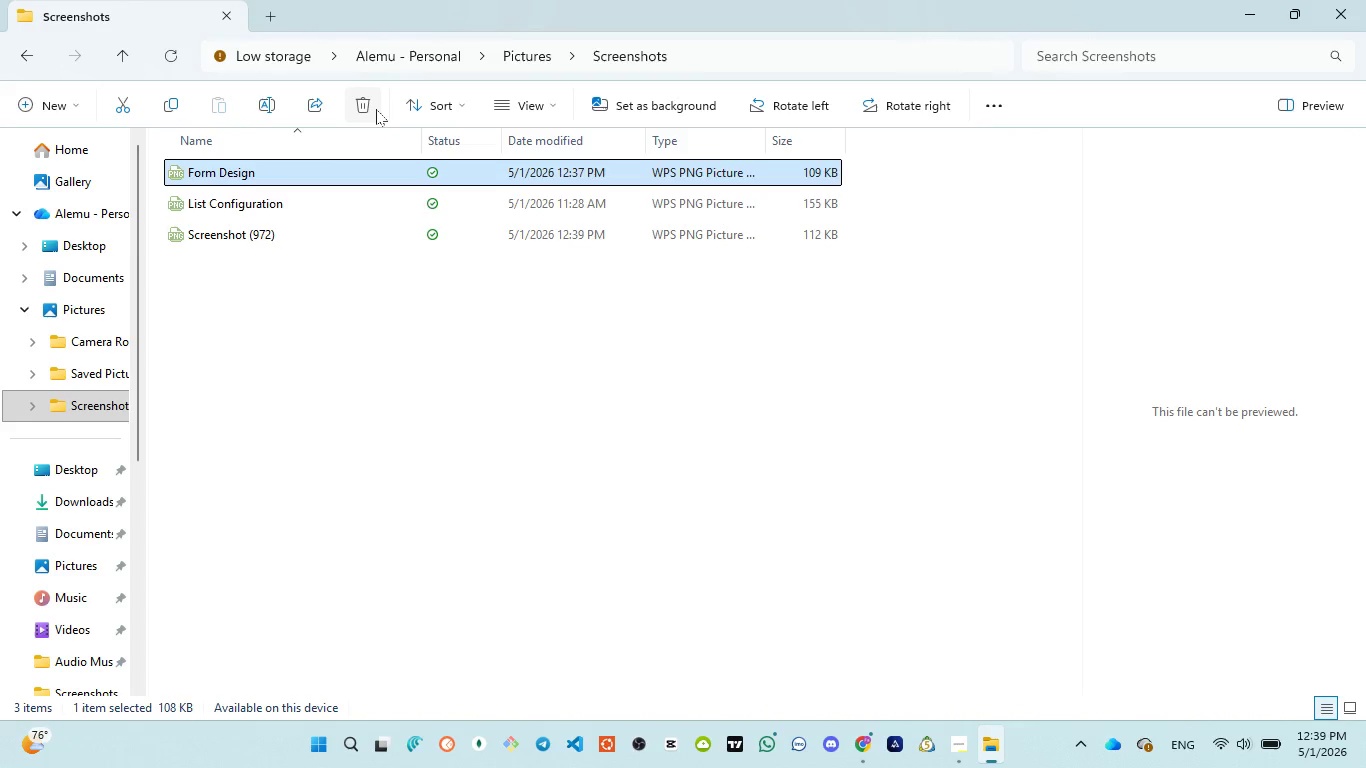 
left_click([368, 105])
 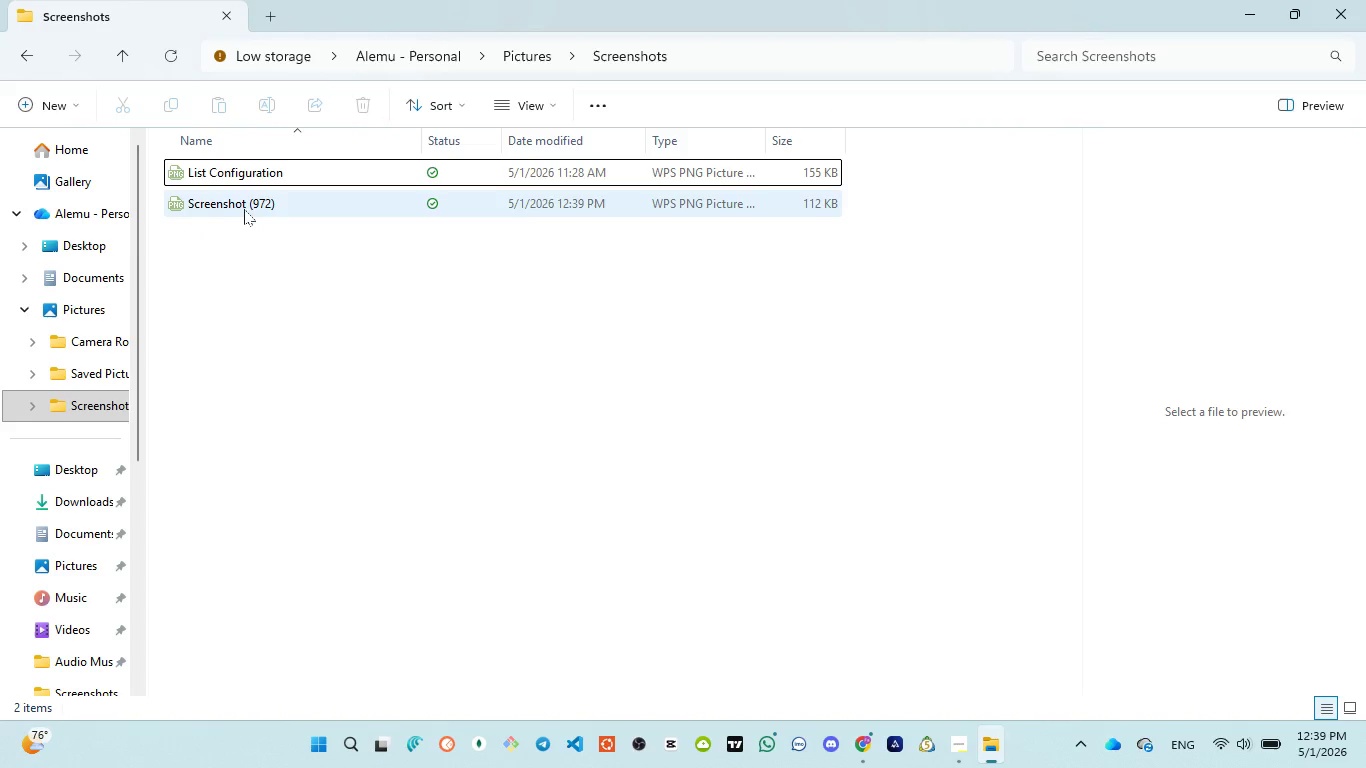 
left_click([242, 203])
 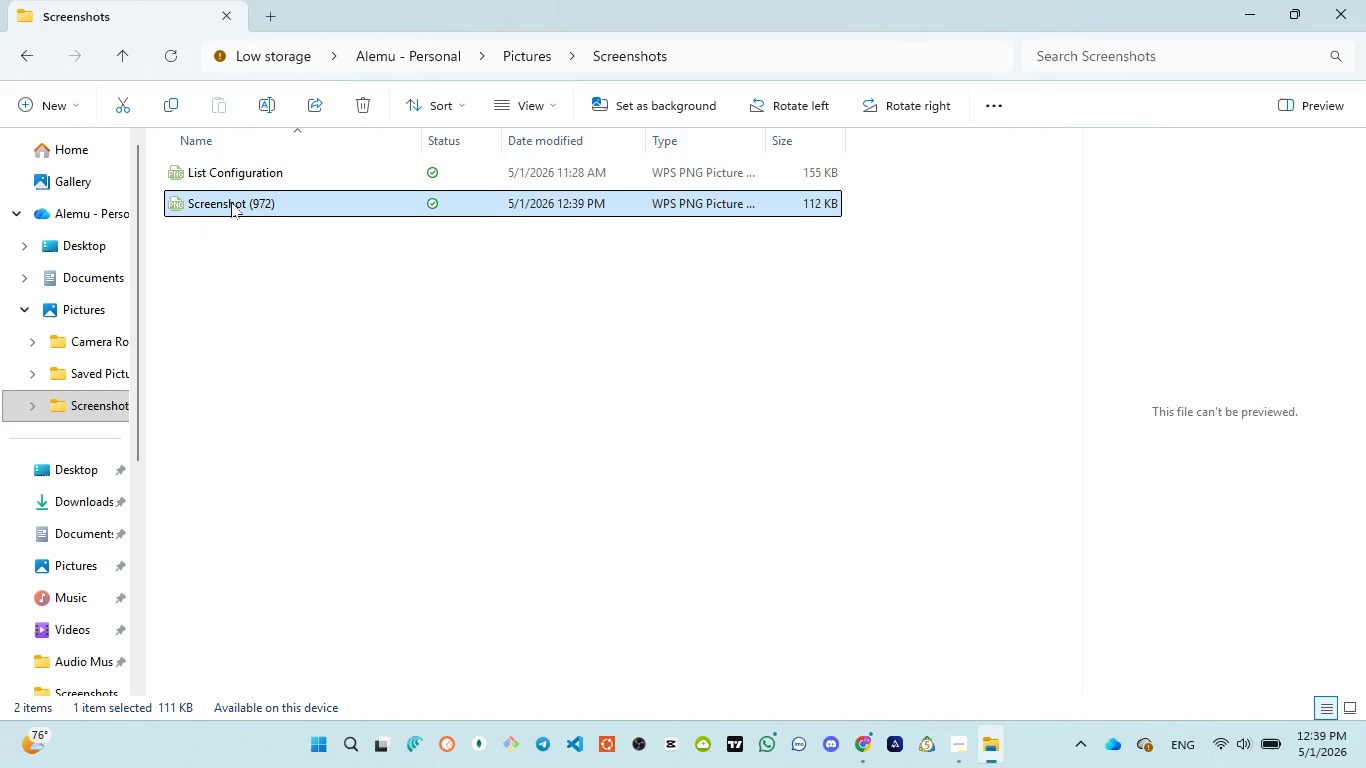 
left_click([231, 202])
 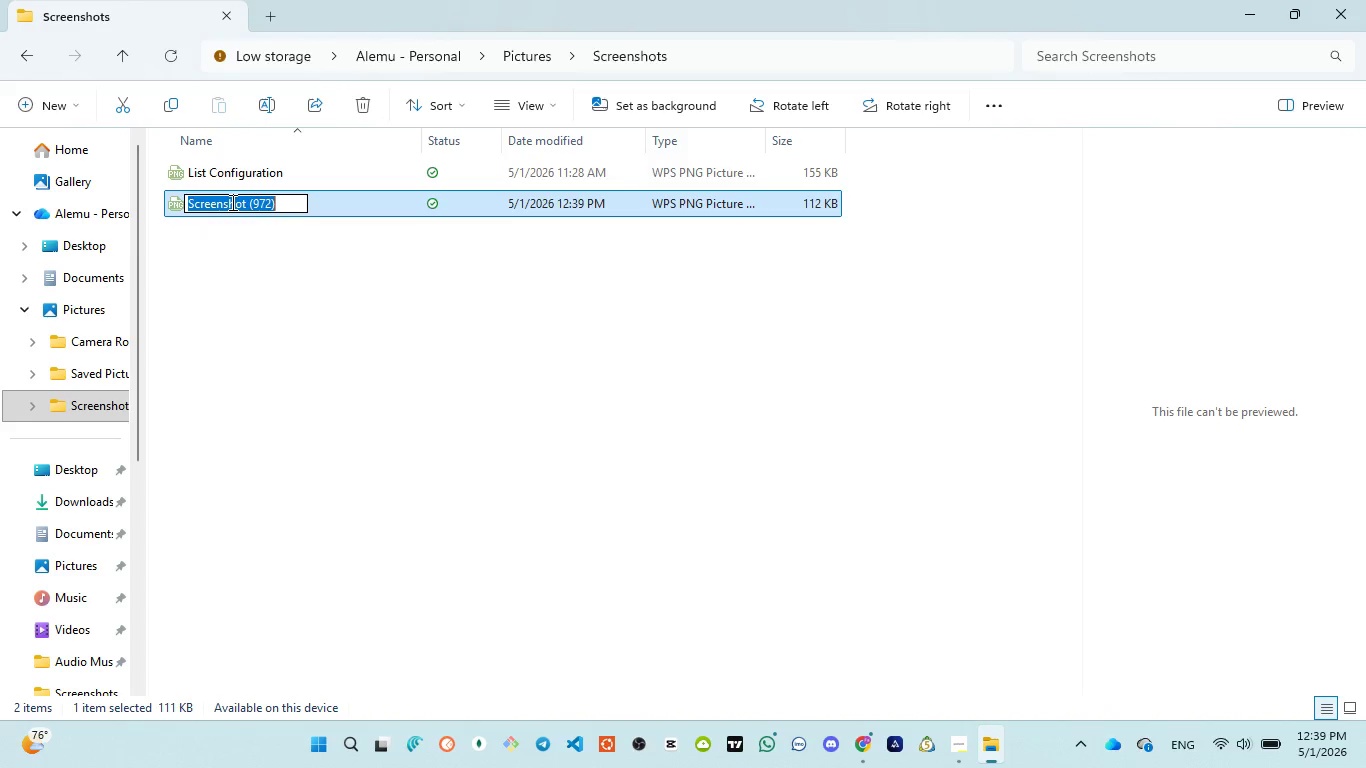 
key(Control+V)
 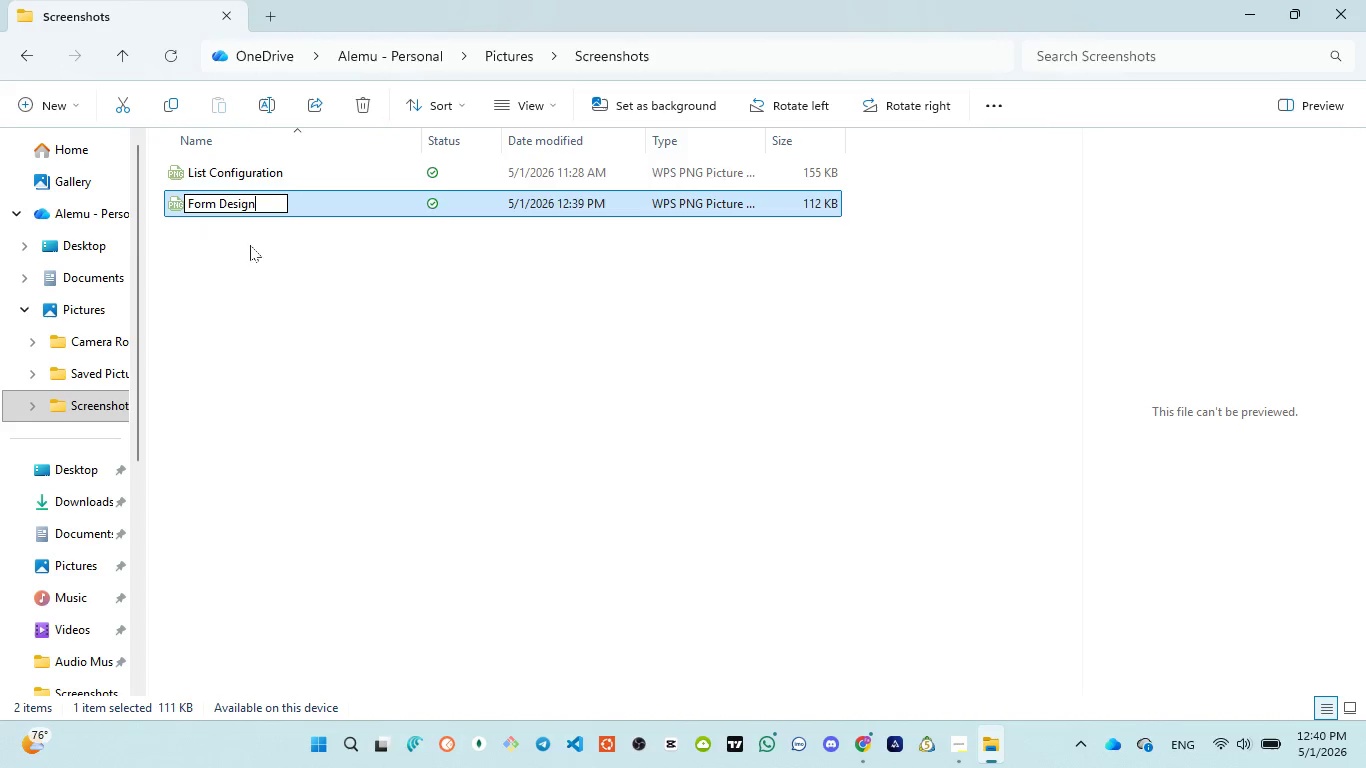 
left_click([250, 245])
 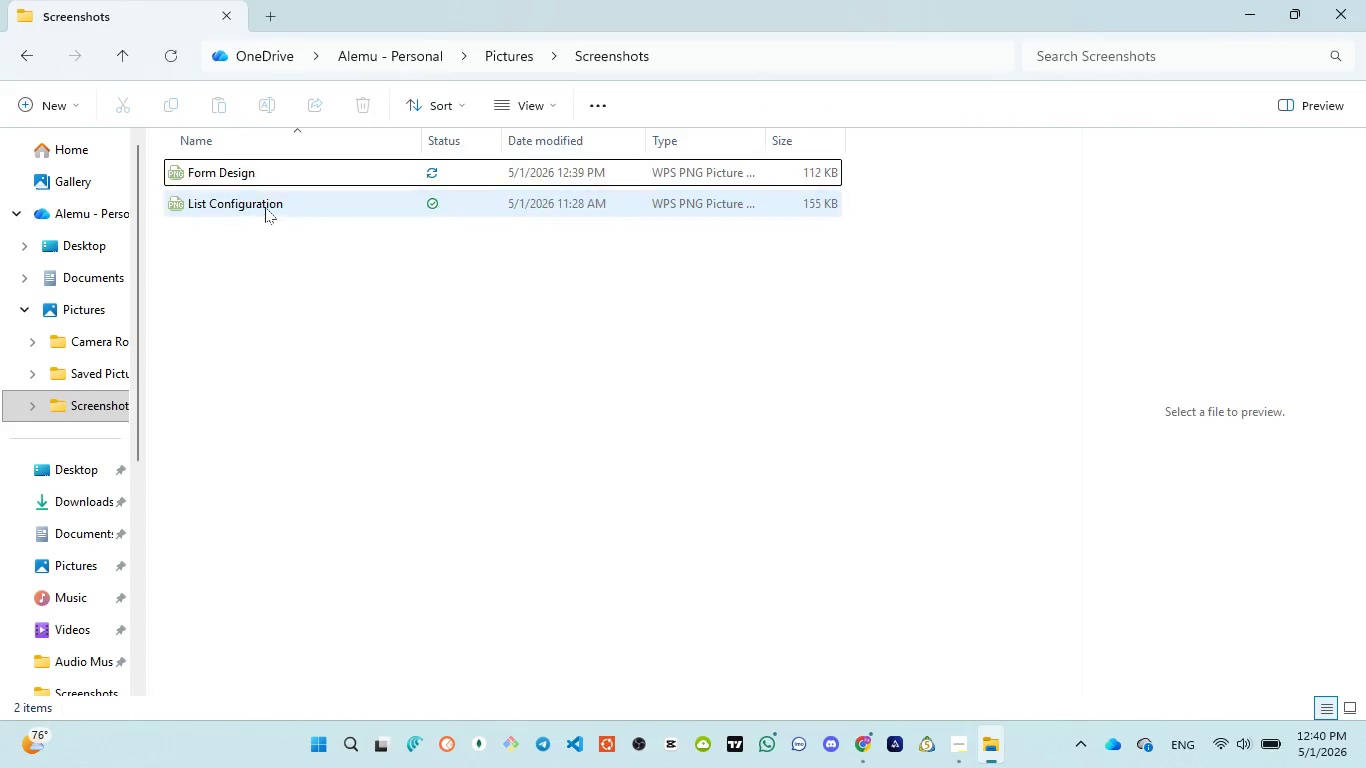 
double_click([265, 207])
 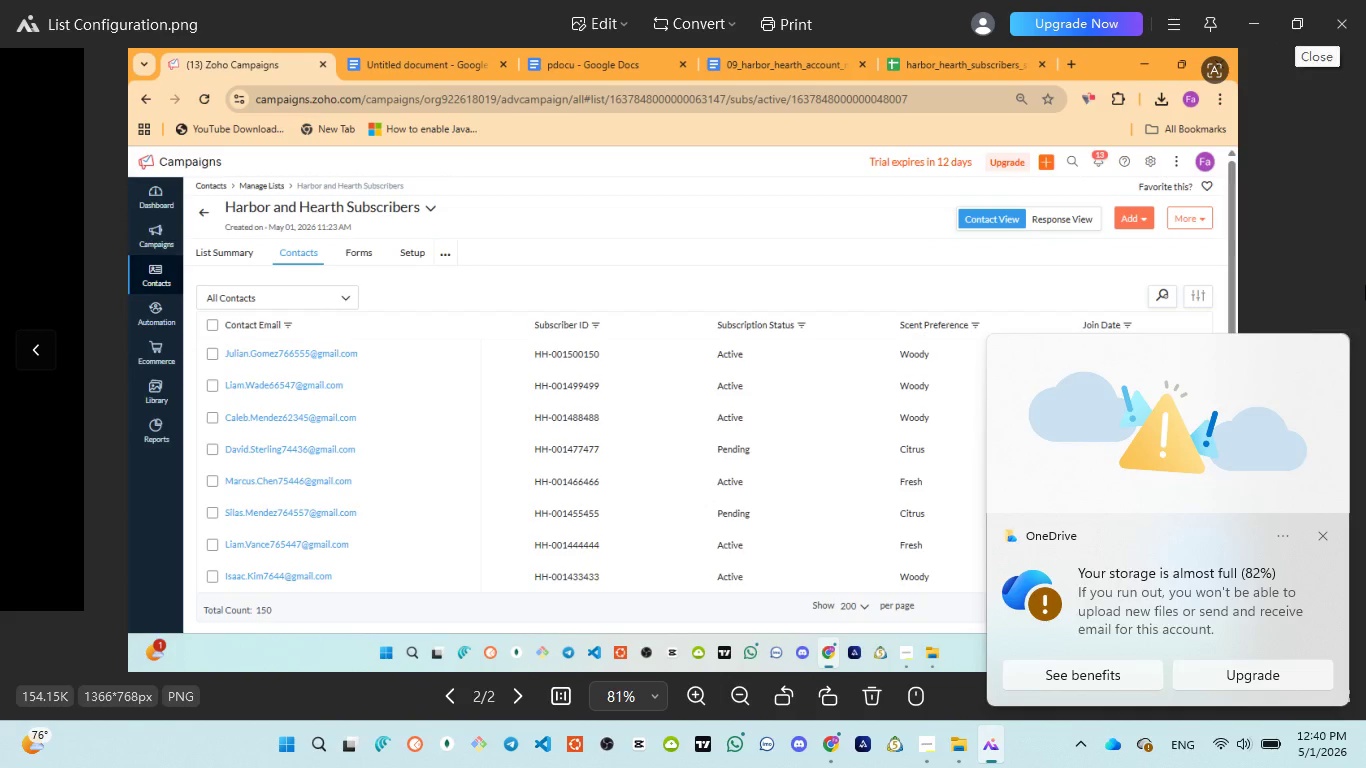 
wait(5.16)
 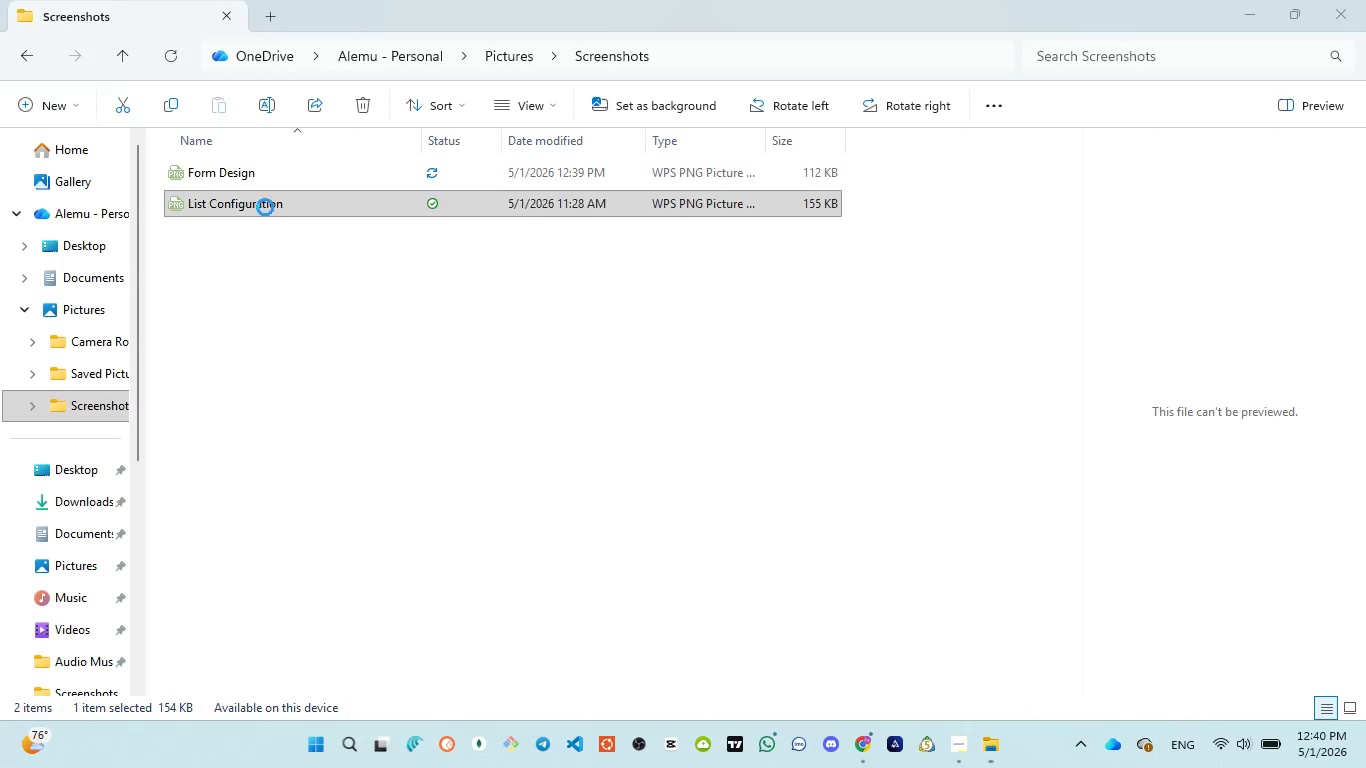 
left_click([1320, 537])
 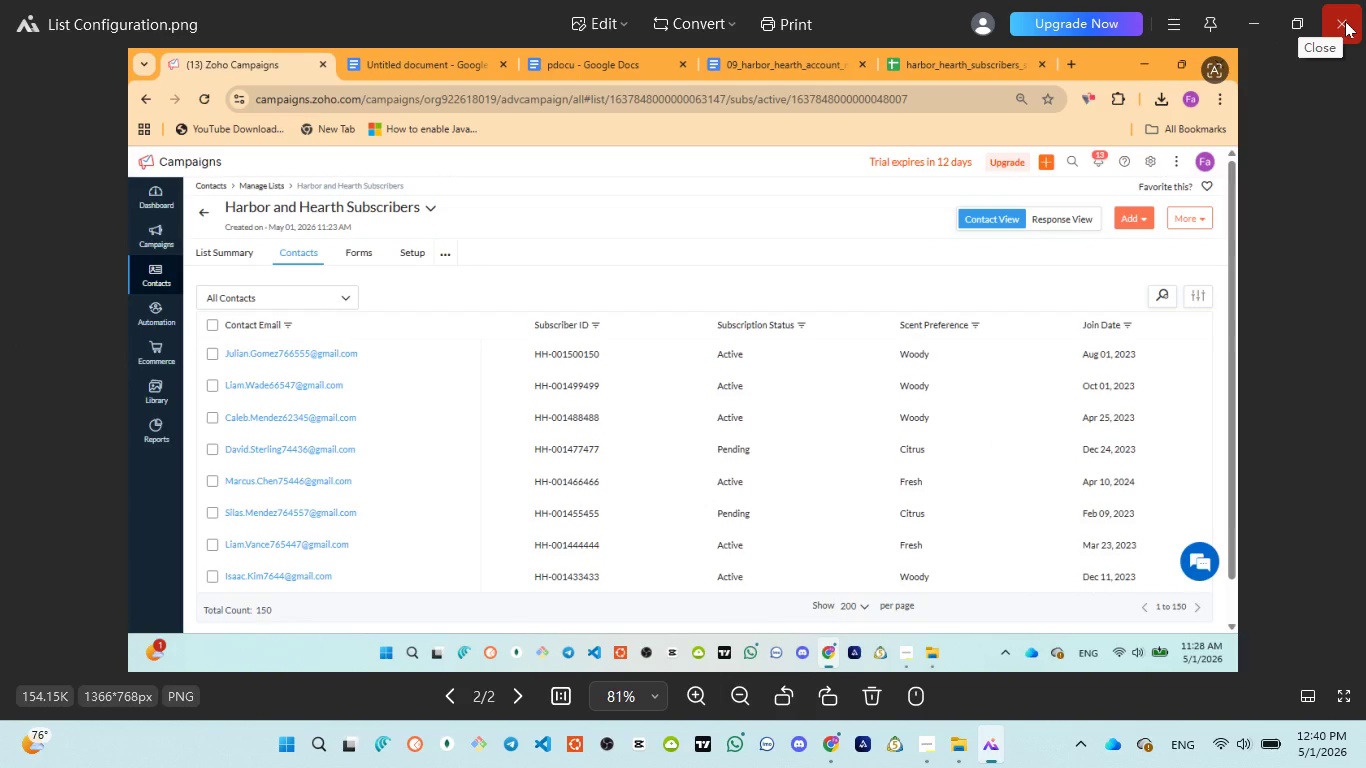 
wait(7.19)
 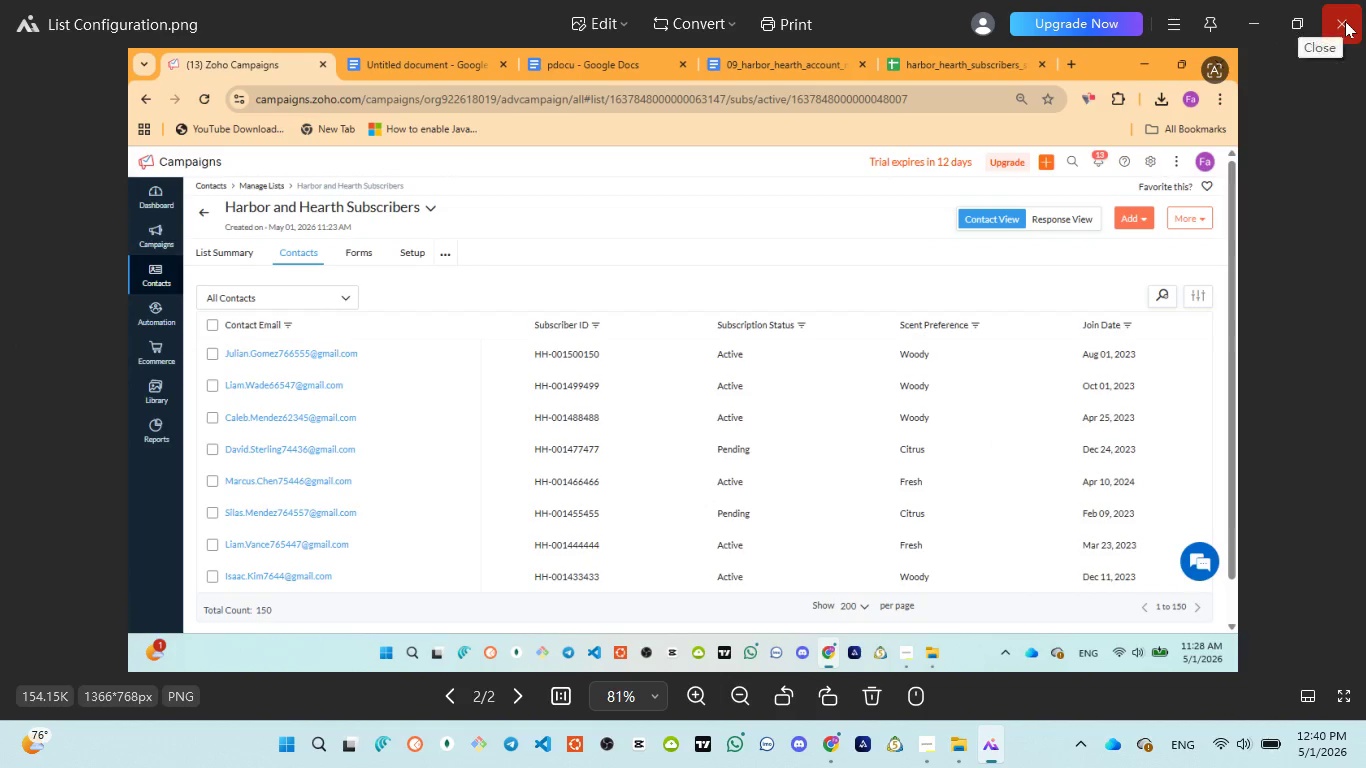 
left_click([1345, 21])
 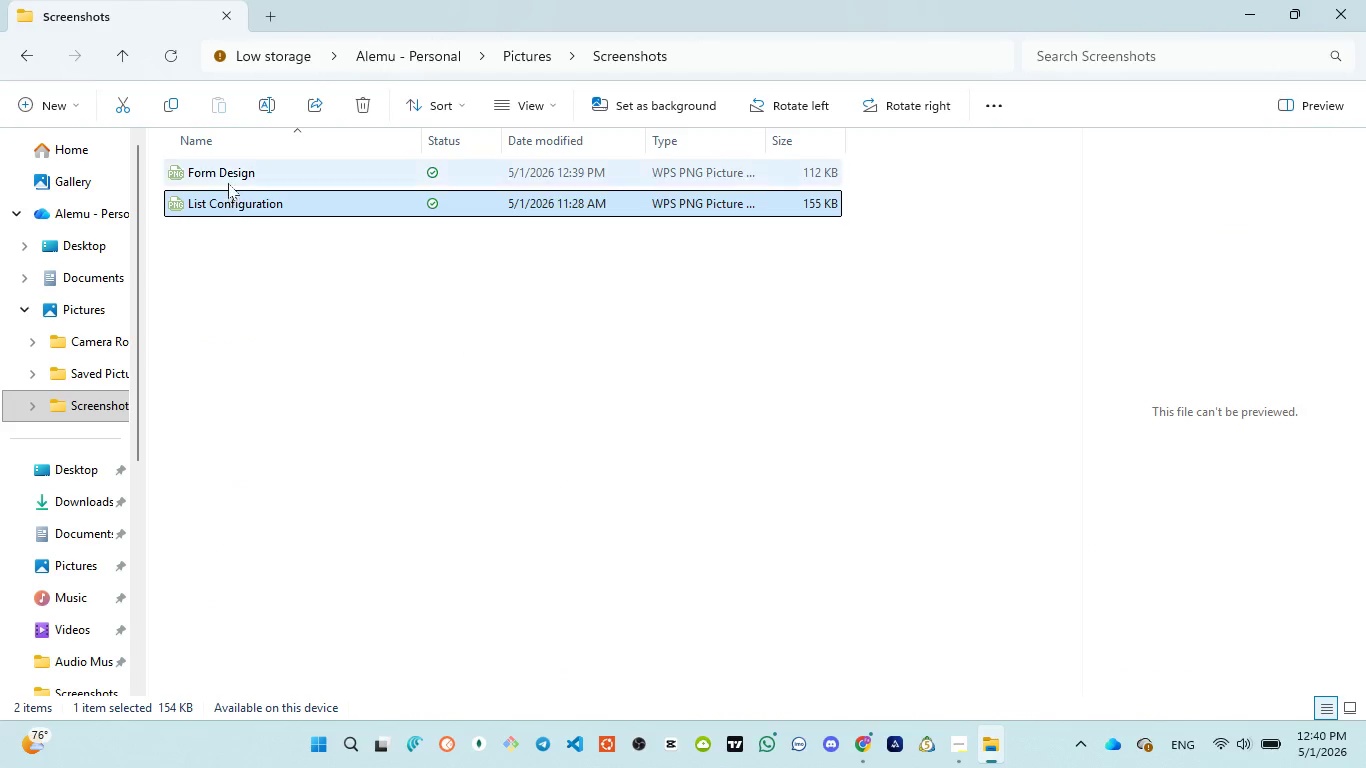 
double_click([227, 179])
 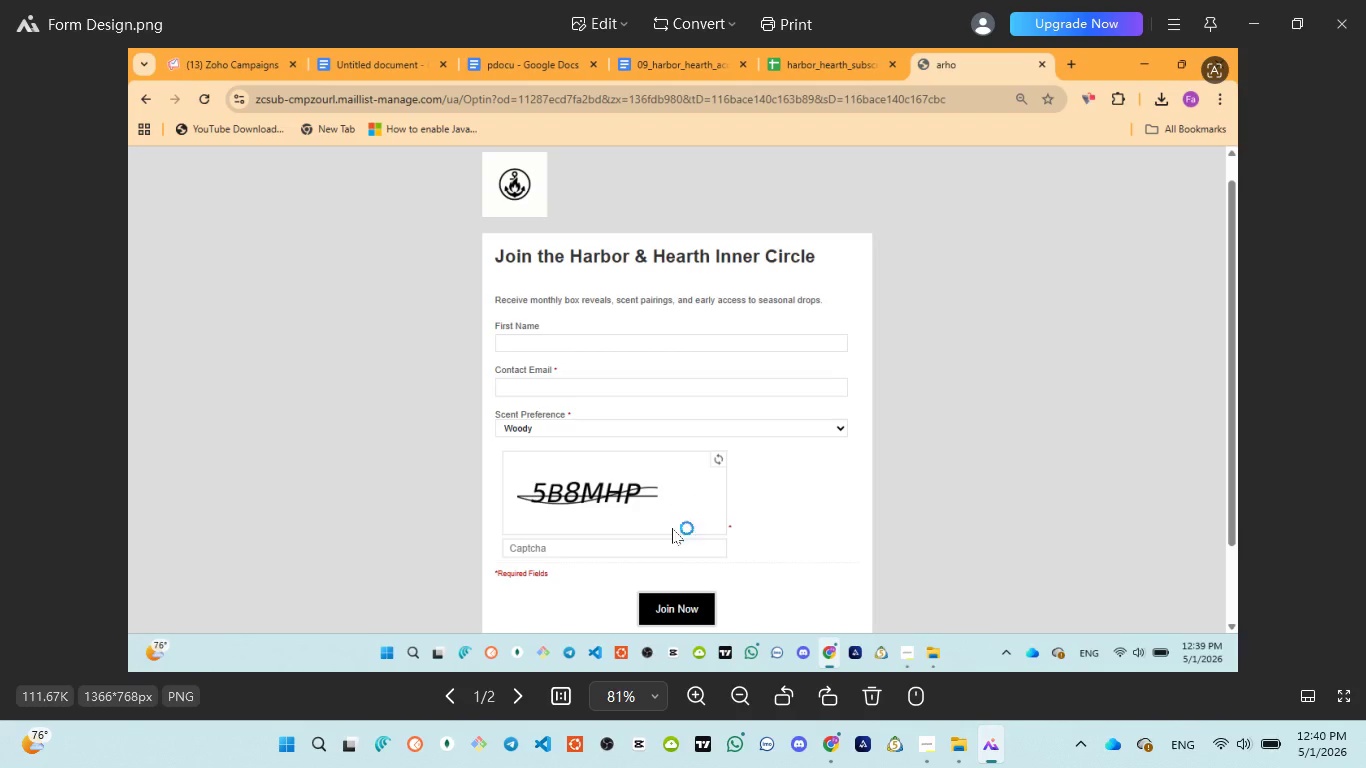 
wait(7.78)
 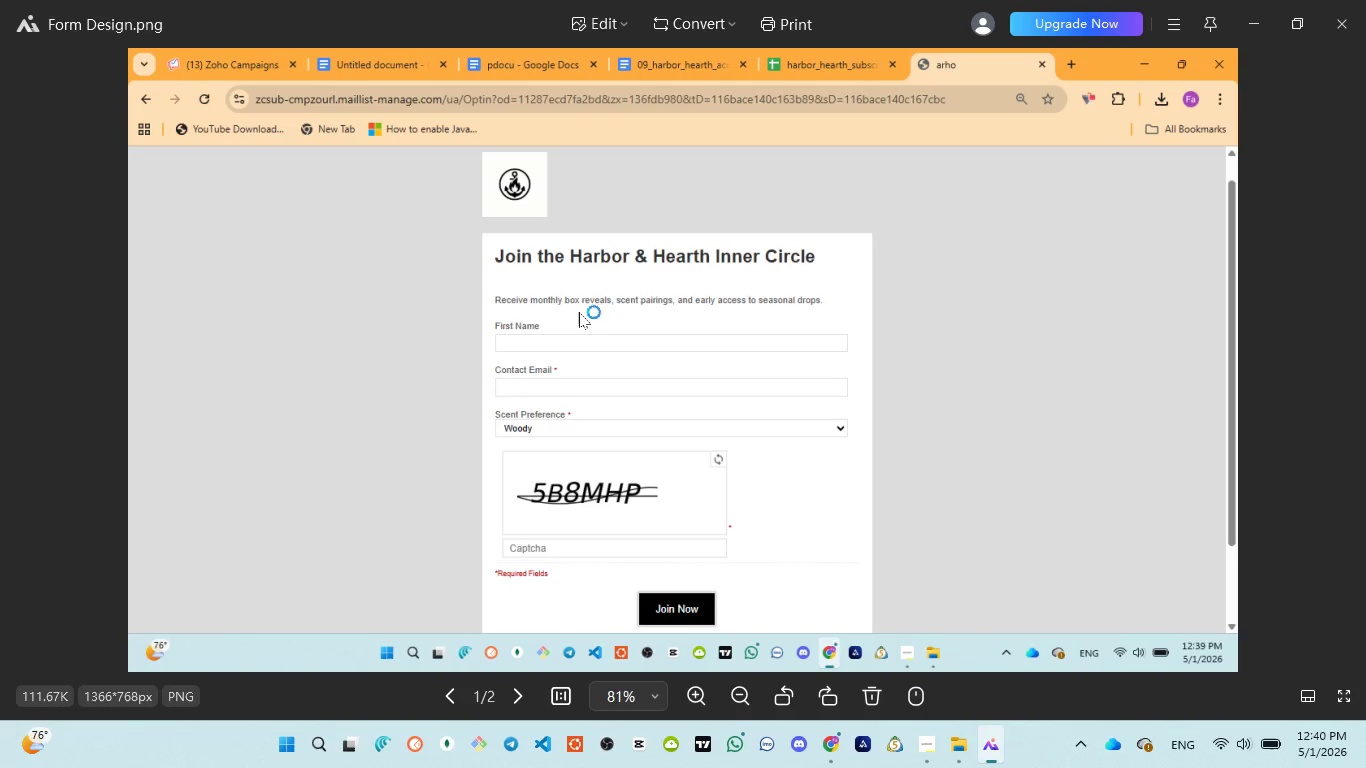 
left_click([1337, 26])
 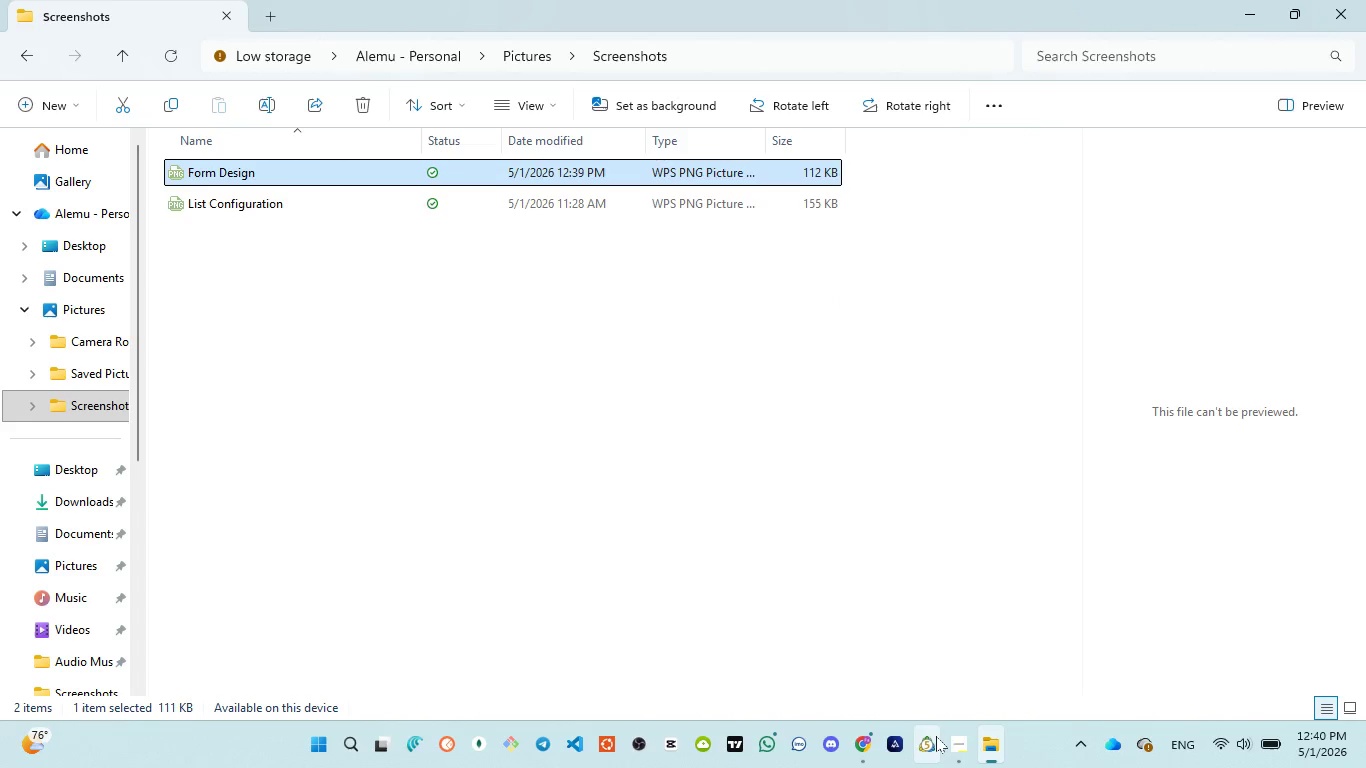 
left_click([990, 647])
 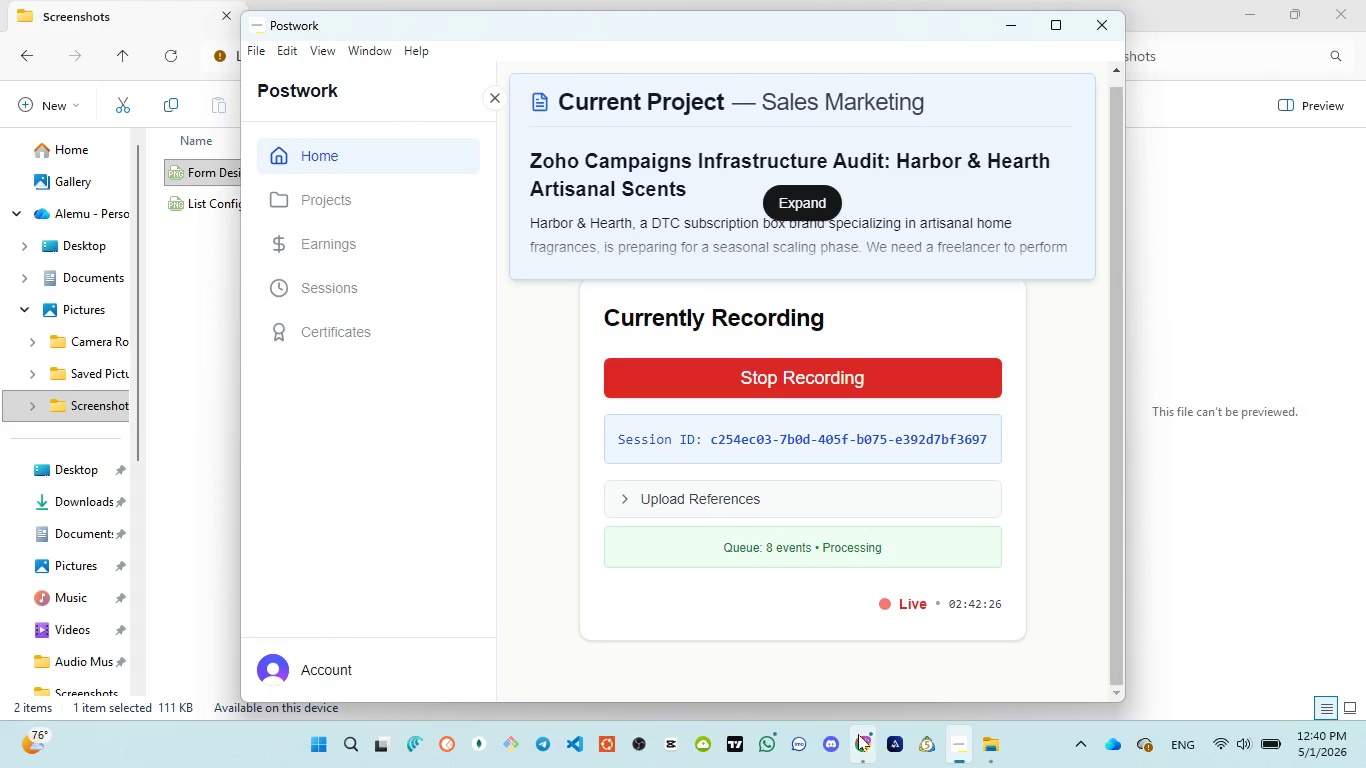 
left_click([864, 681])
 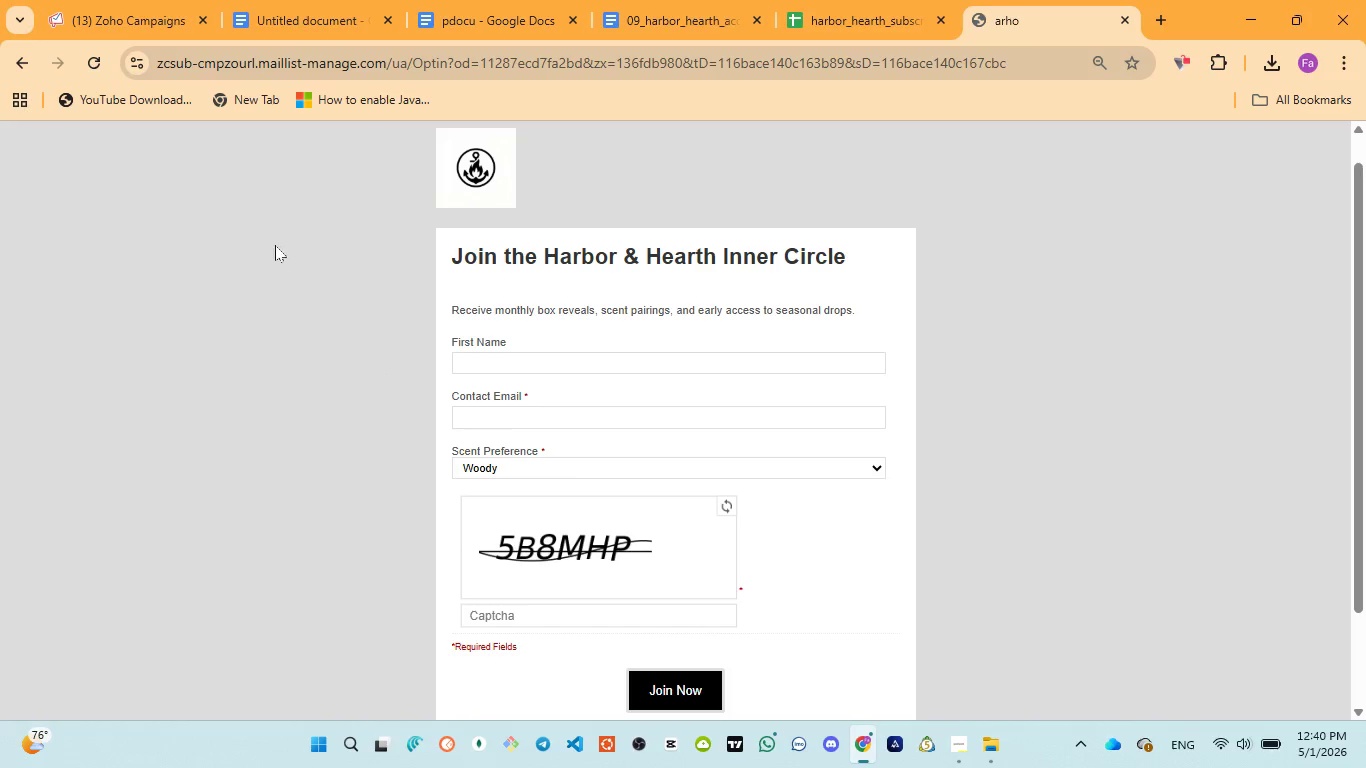 
wait(6.44)
 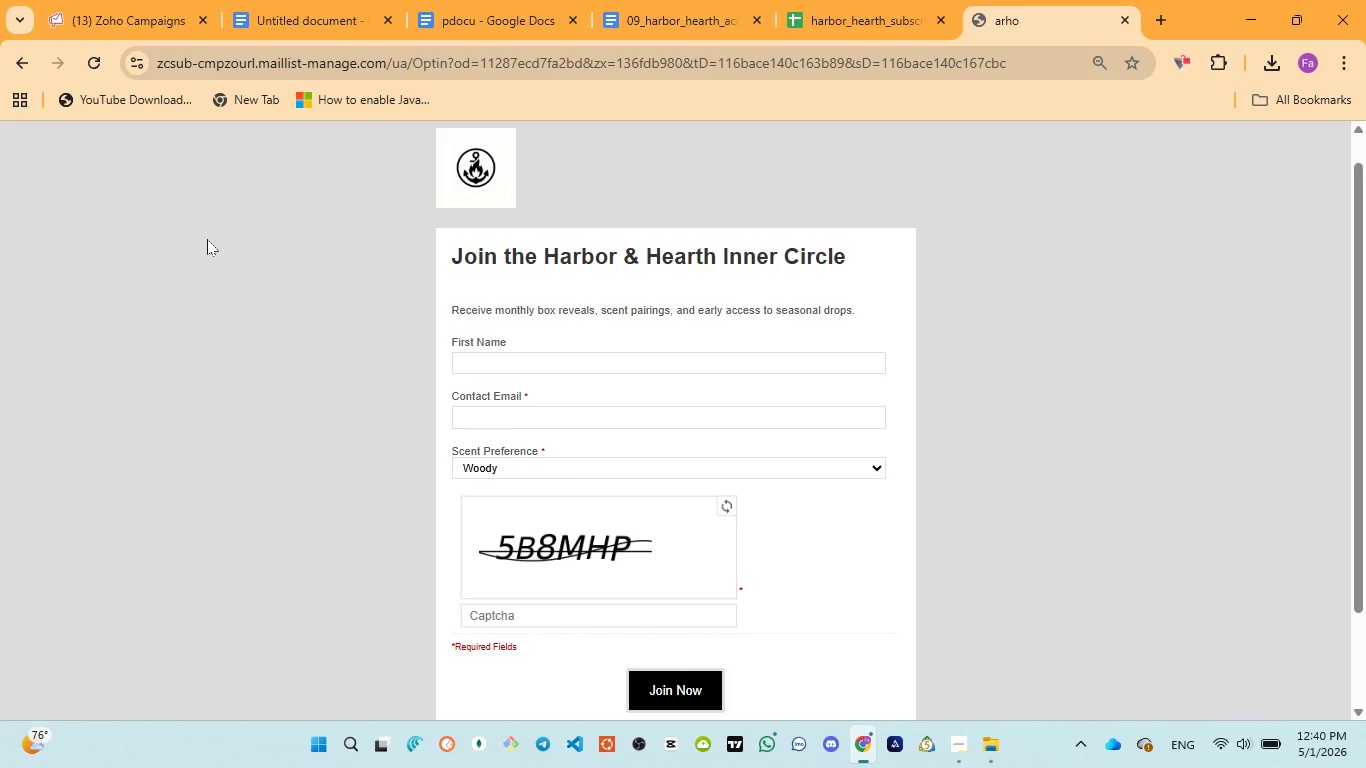 
left_click([437, 22])
 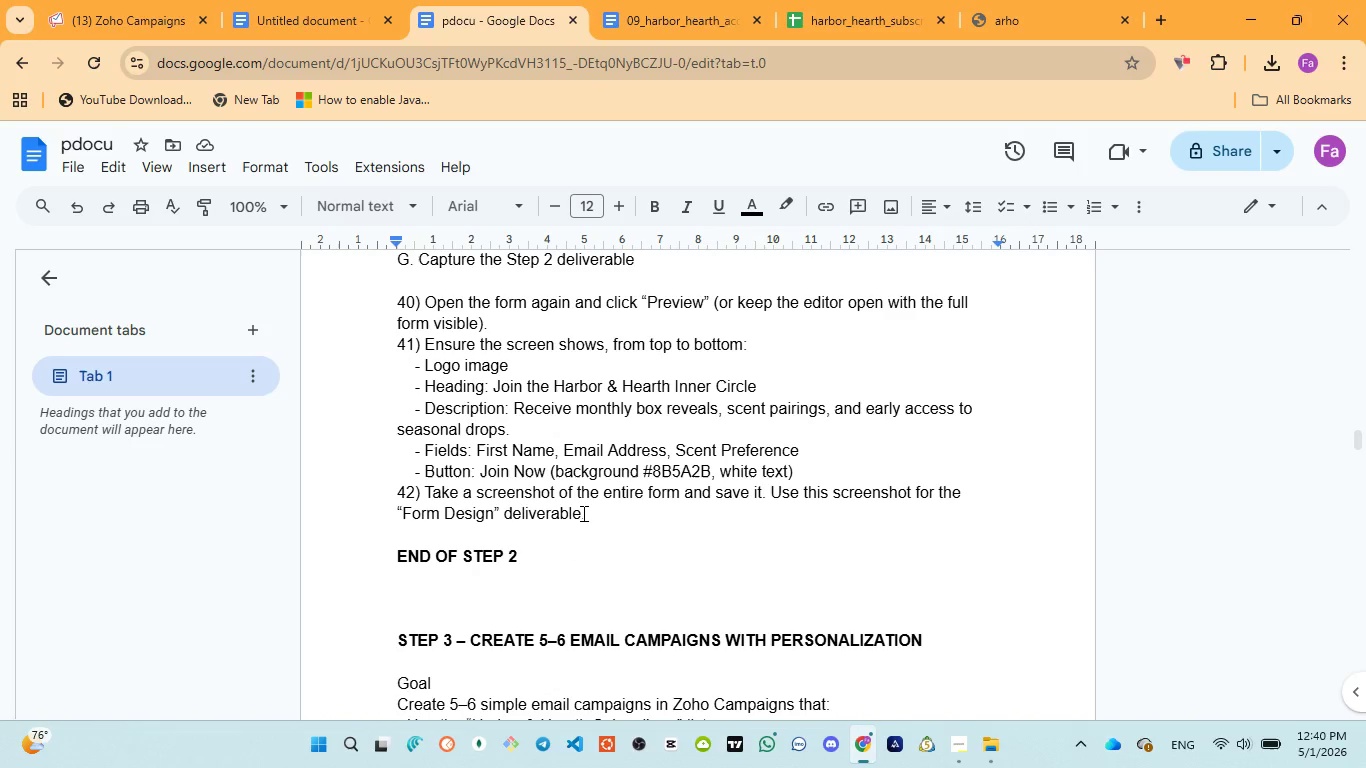 
scroll: coordinate [584, 513], scroll_direction: down, amount: 1.0
 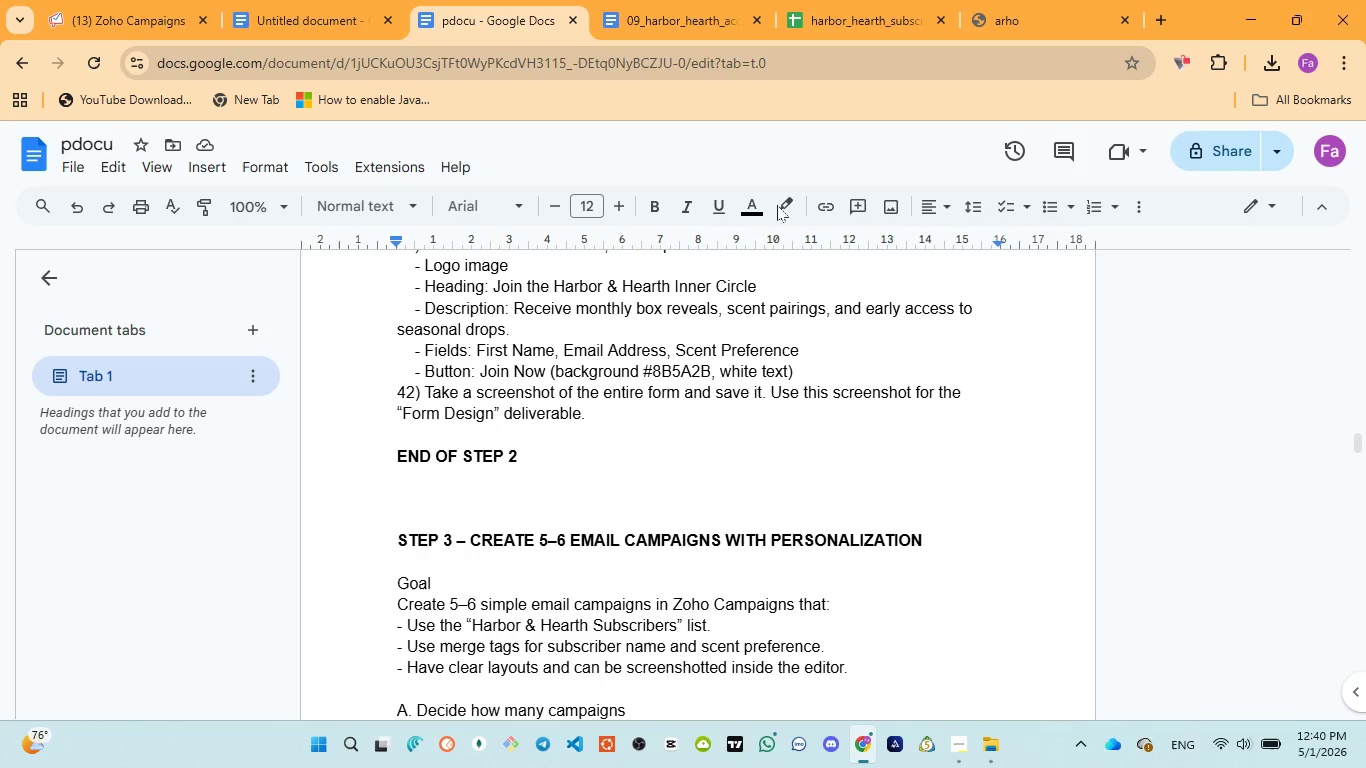 
left_click([994, 16])
 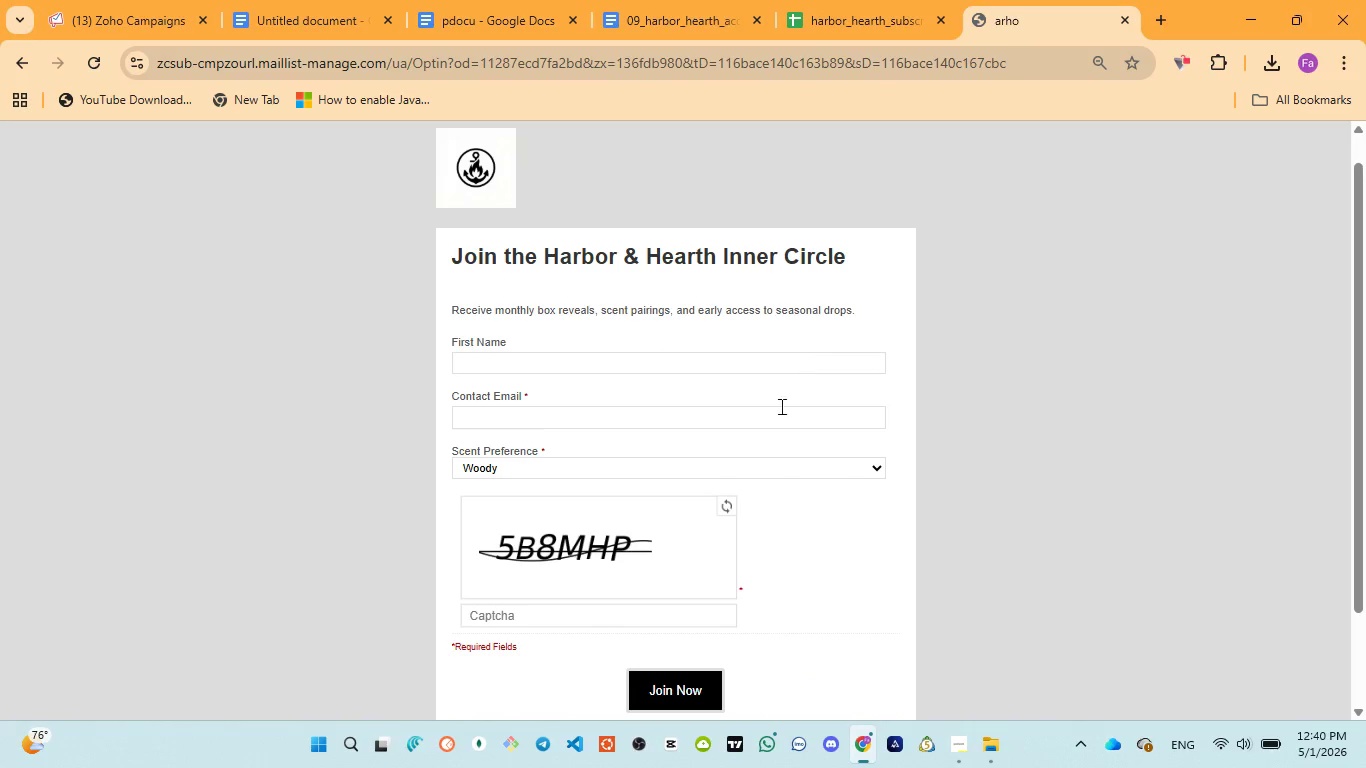 
scroll: coordinate [770, 429], scroll_direction: down, amount: 1.0
 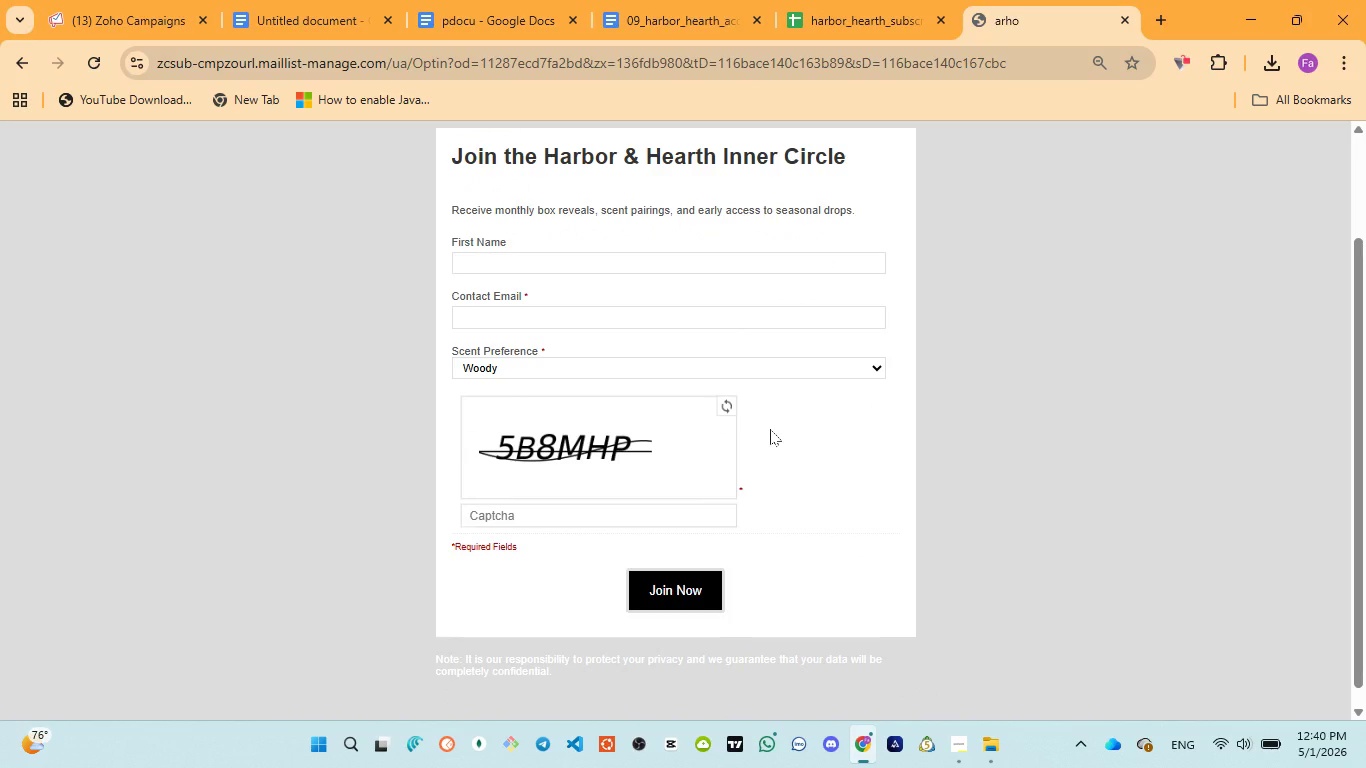 
scroll: coordinate [770, 429], scroll_direction: up, amount: 1.0
 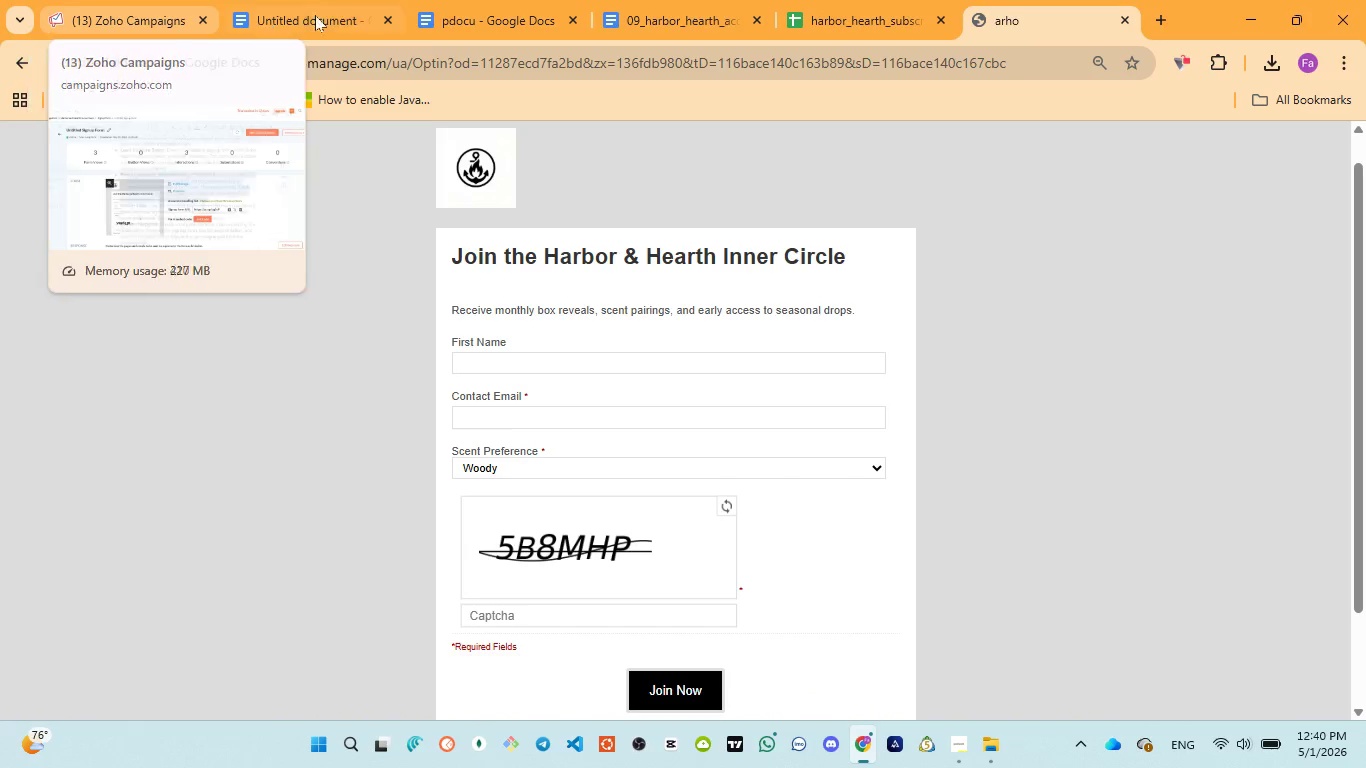 
left_click([491, 11])
 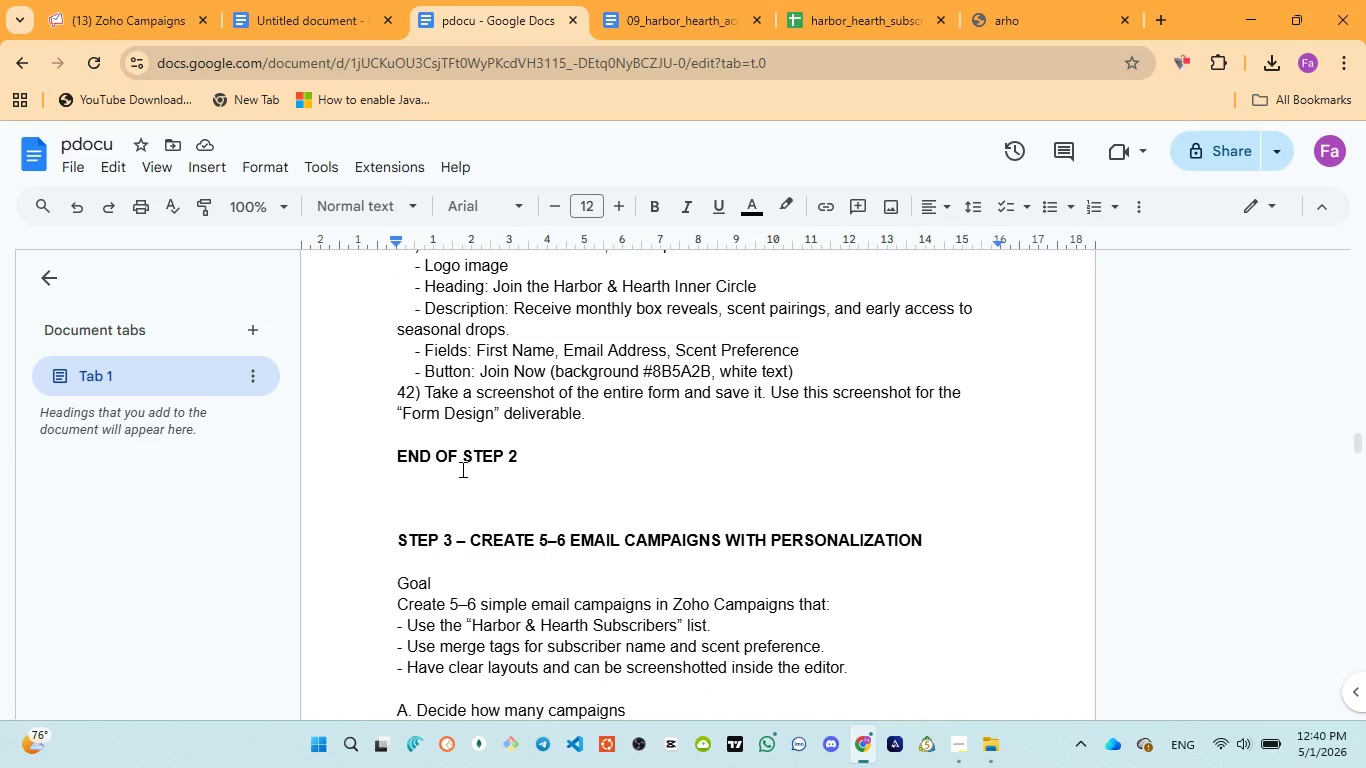 
scroll: coordinate [461, 475], scroll_direction: down, amount: 1.0
 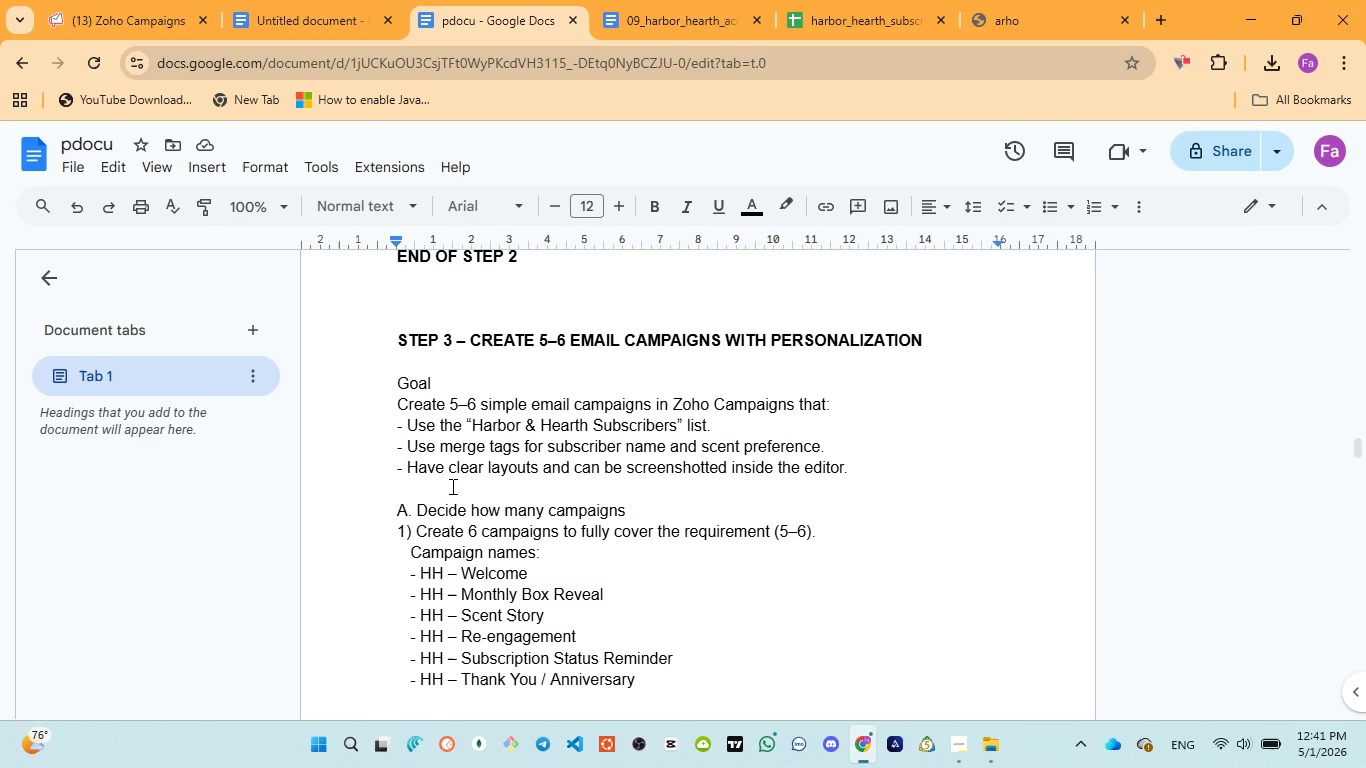 
wait(25.19)
 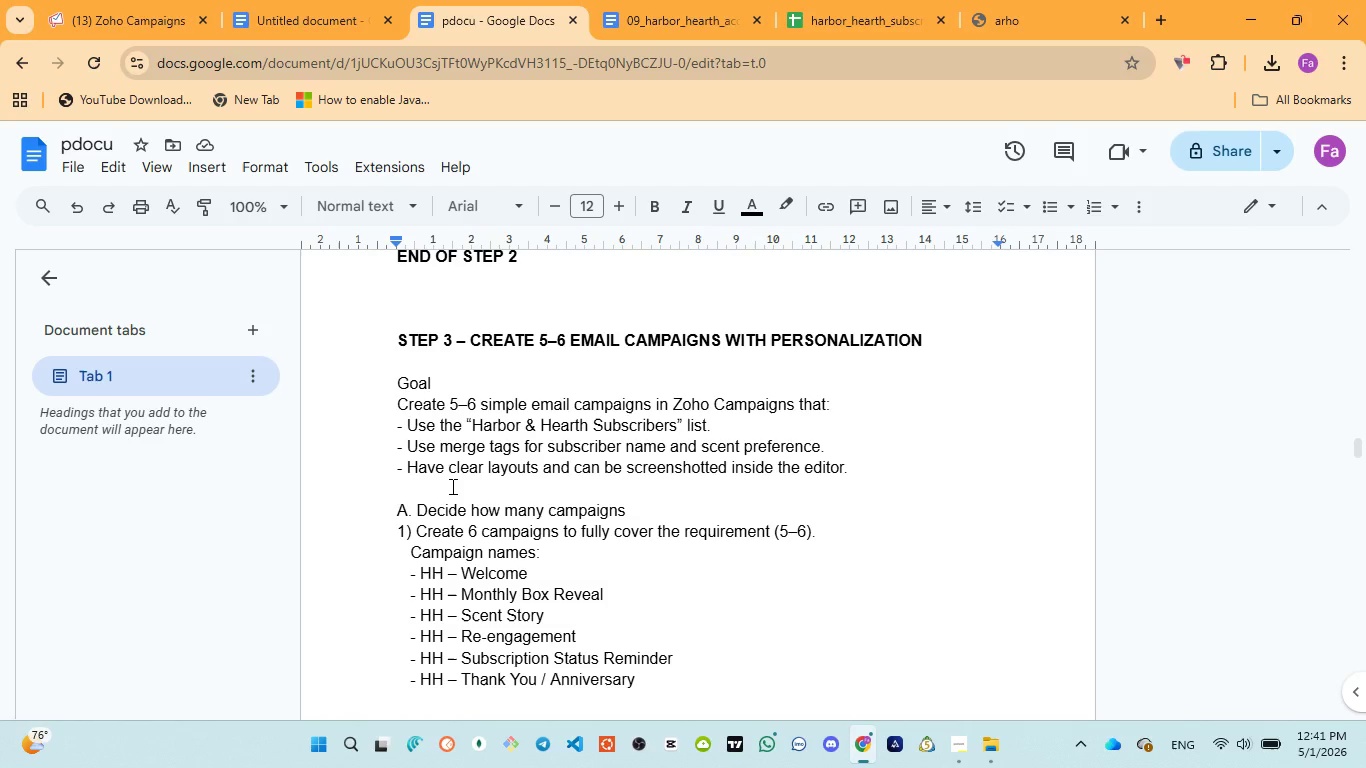 
scroll: coordinate [436, 496], scroll_direction: down, amount: 1.0
 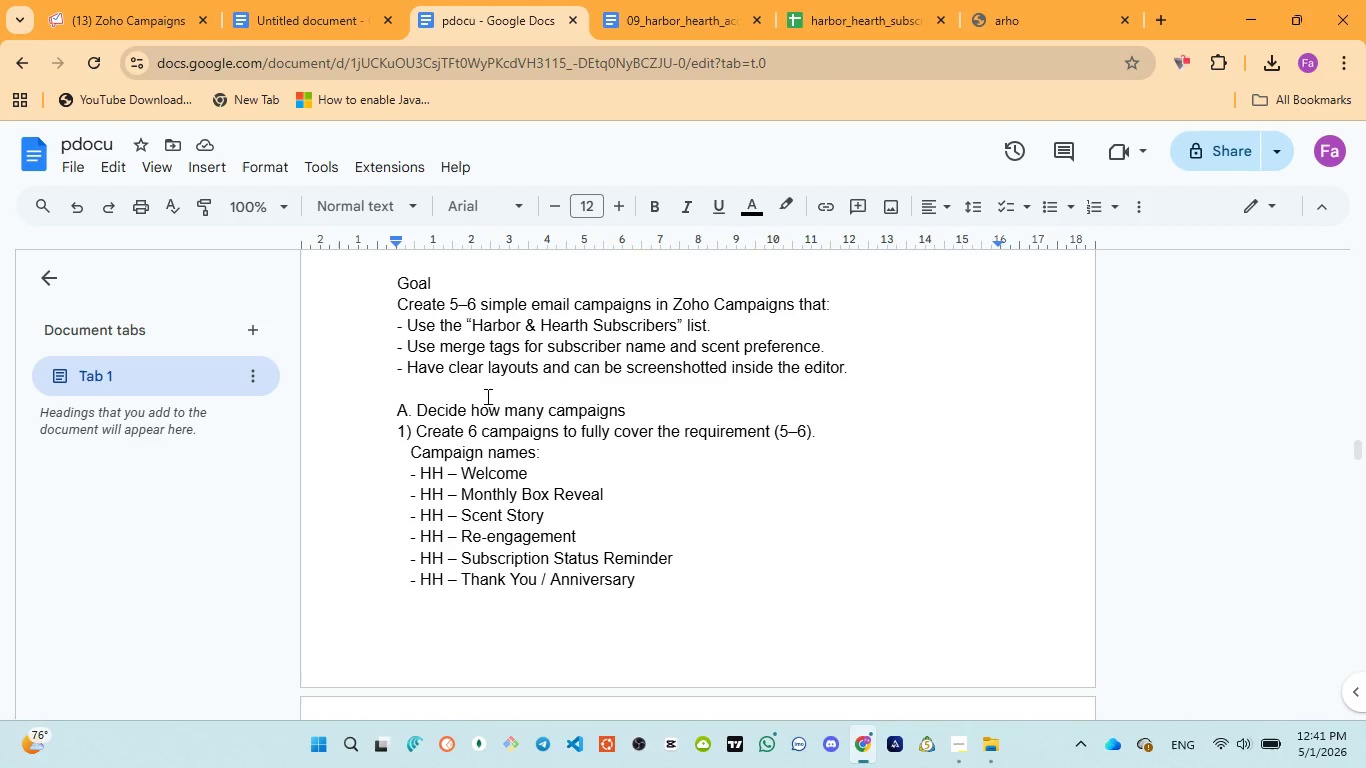 
wait(11.28)
 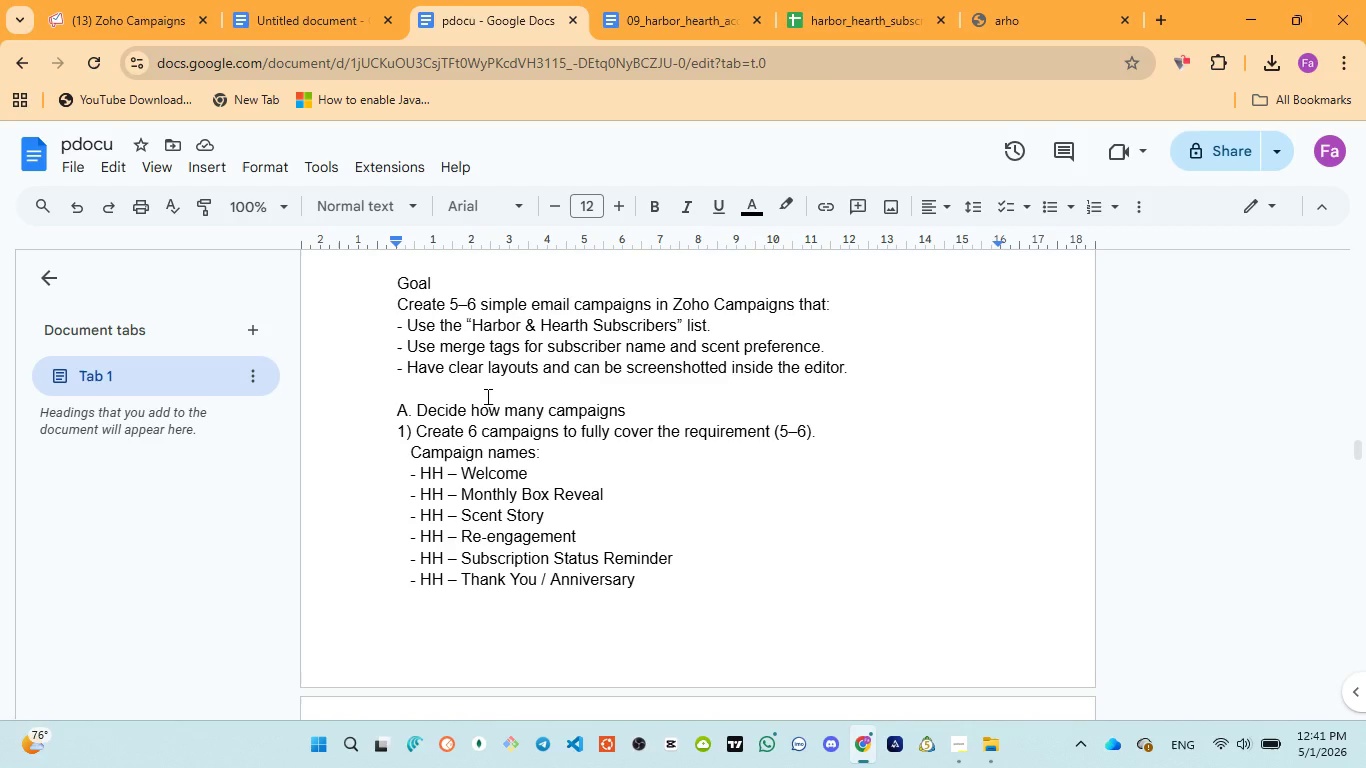 
scroll: coordinate [486, 396], scroll_direction: down, amount: 1.0
 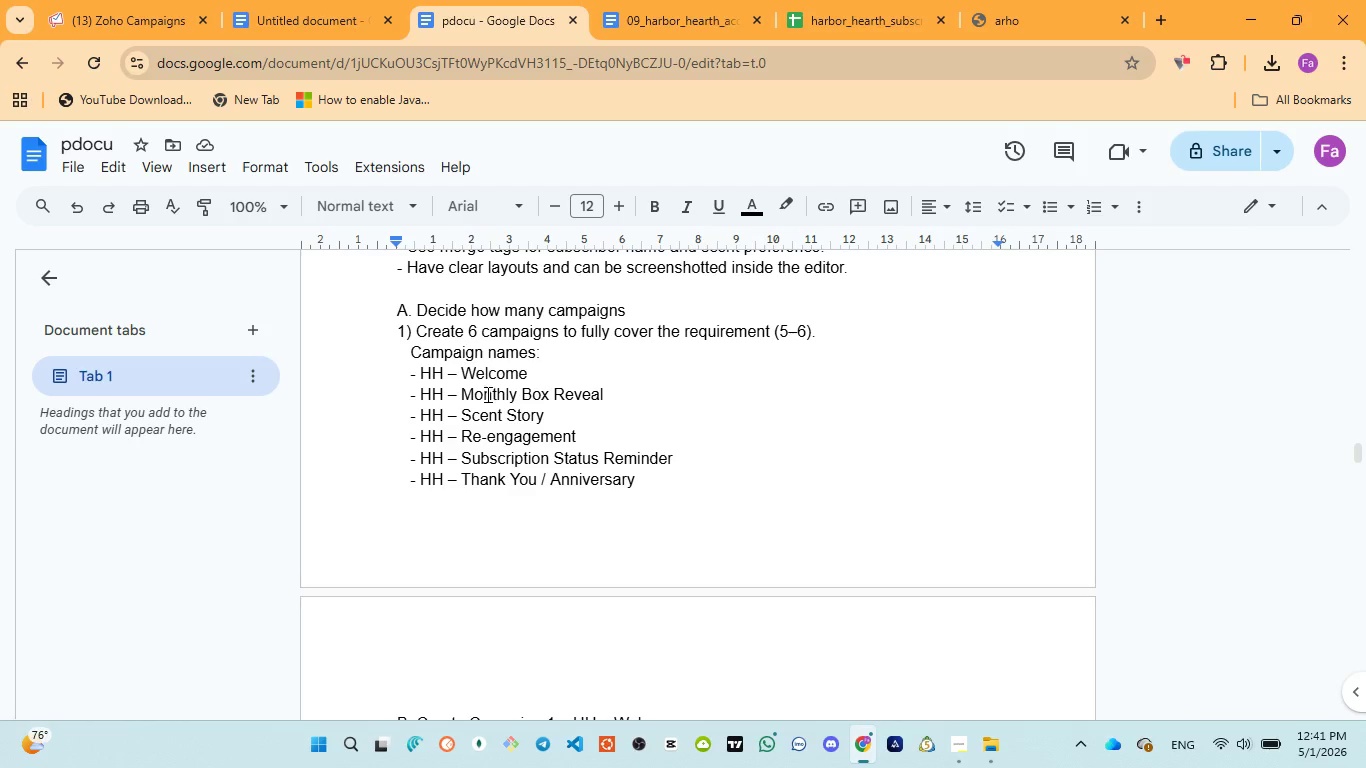 
wait(15.72)
 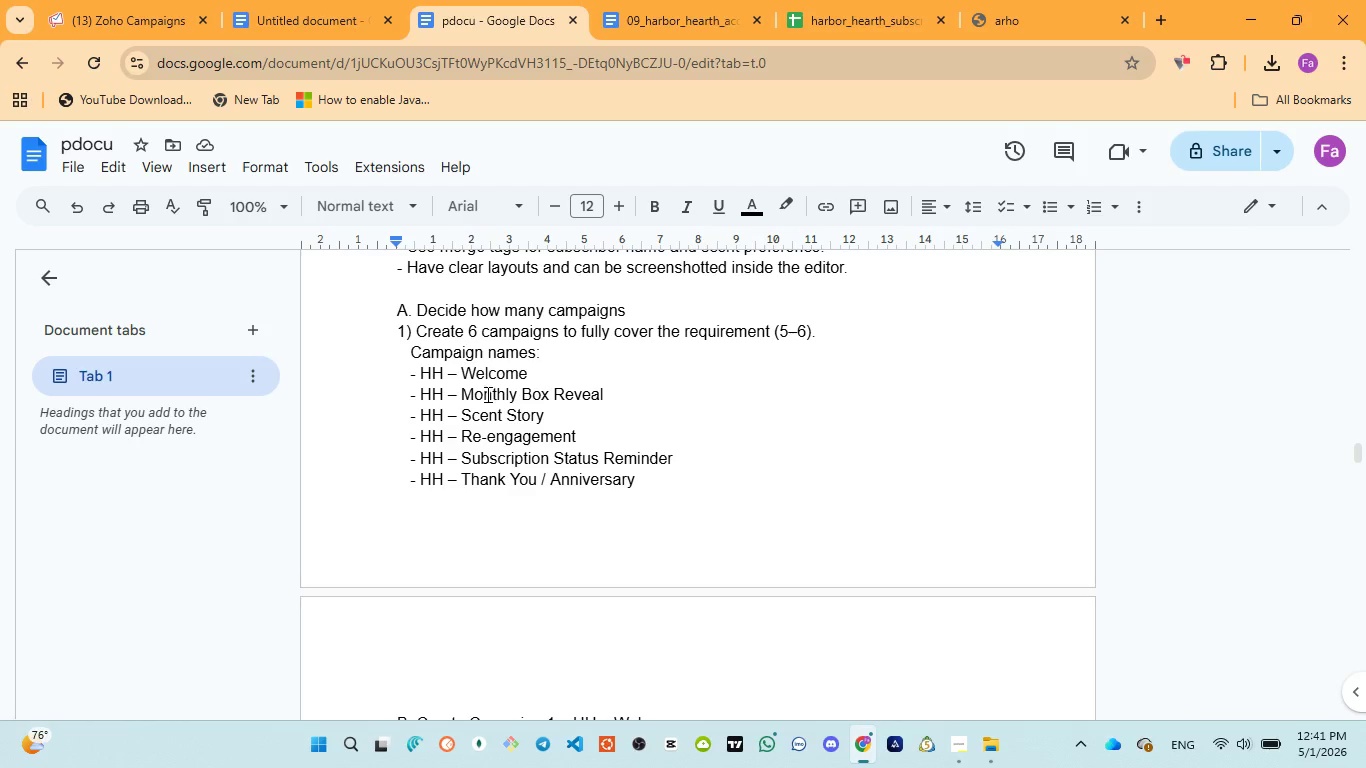 
scroll: coordinate [838, 490], scroll_direction: down, amount: 2.0
 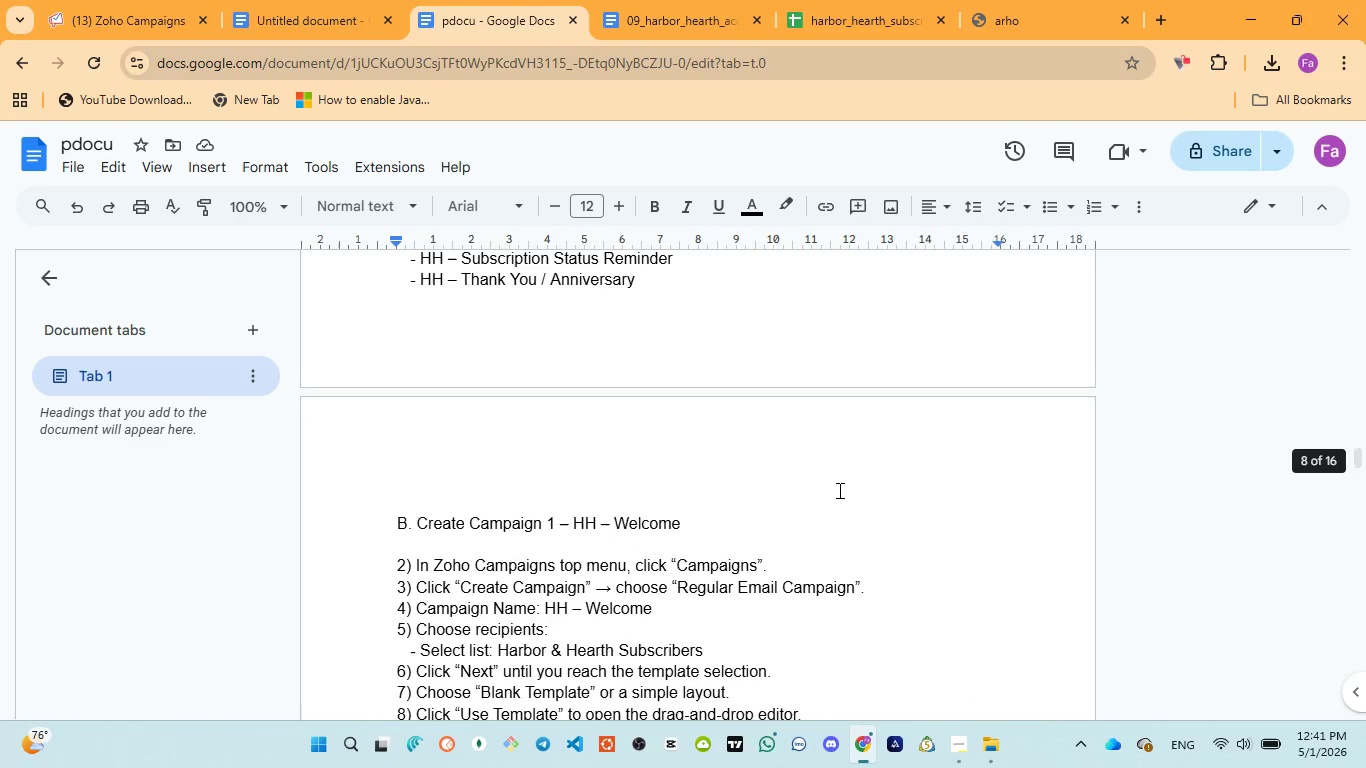 
scroll: coordinate [838, 490], scroll_direction: none, amount: 0.0
 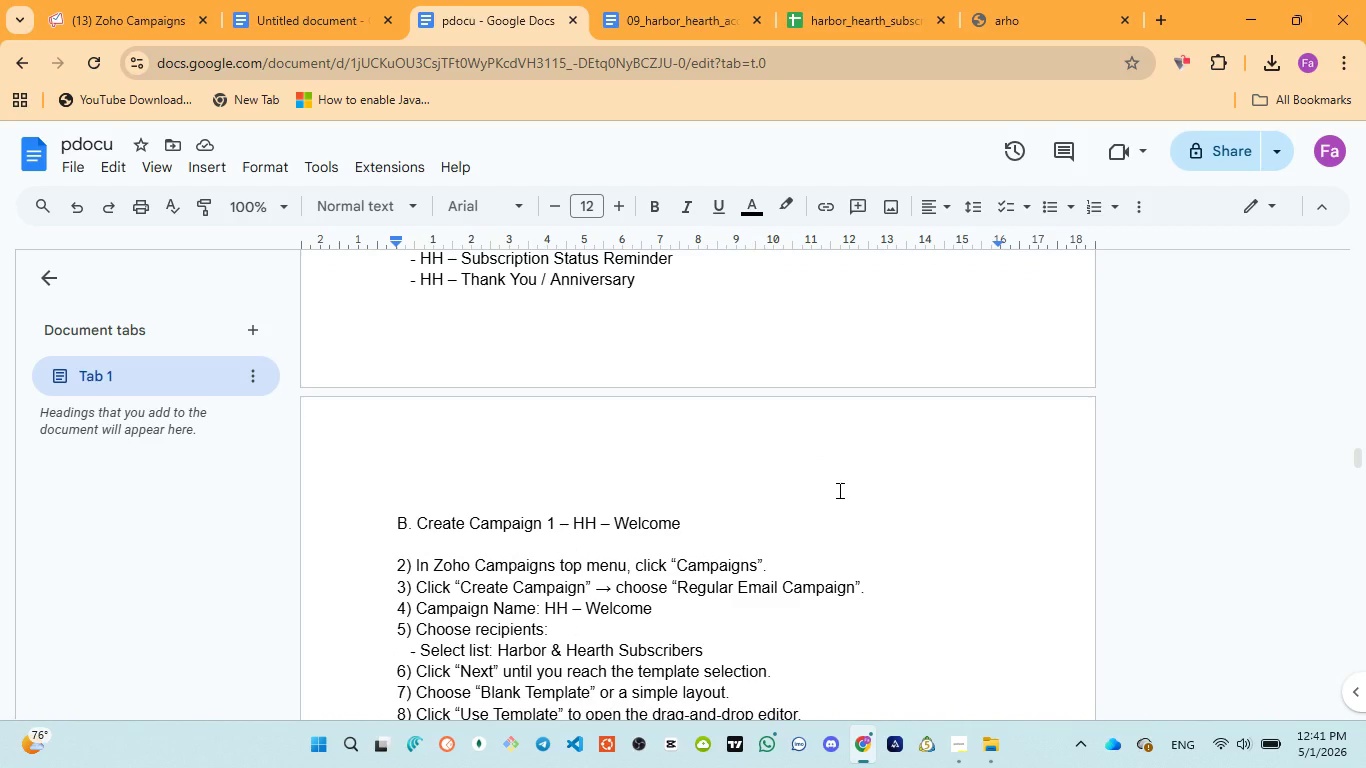 
scroll: coordinate [845, 512], scroll_direction: down, amount: 3.0
 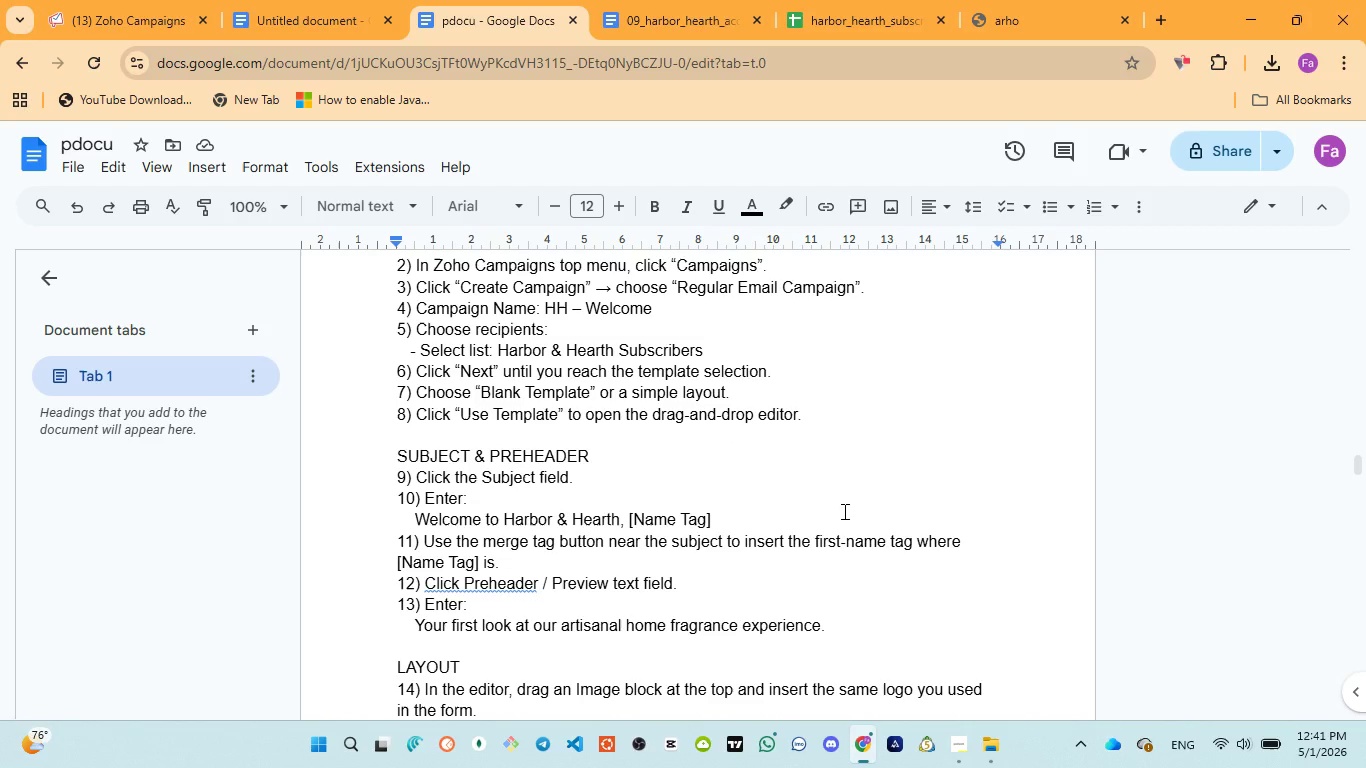 
scroll: coordinate [842, 510], scroll_direction: up, amount: 1.0
 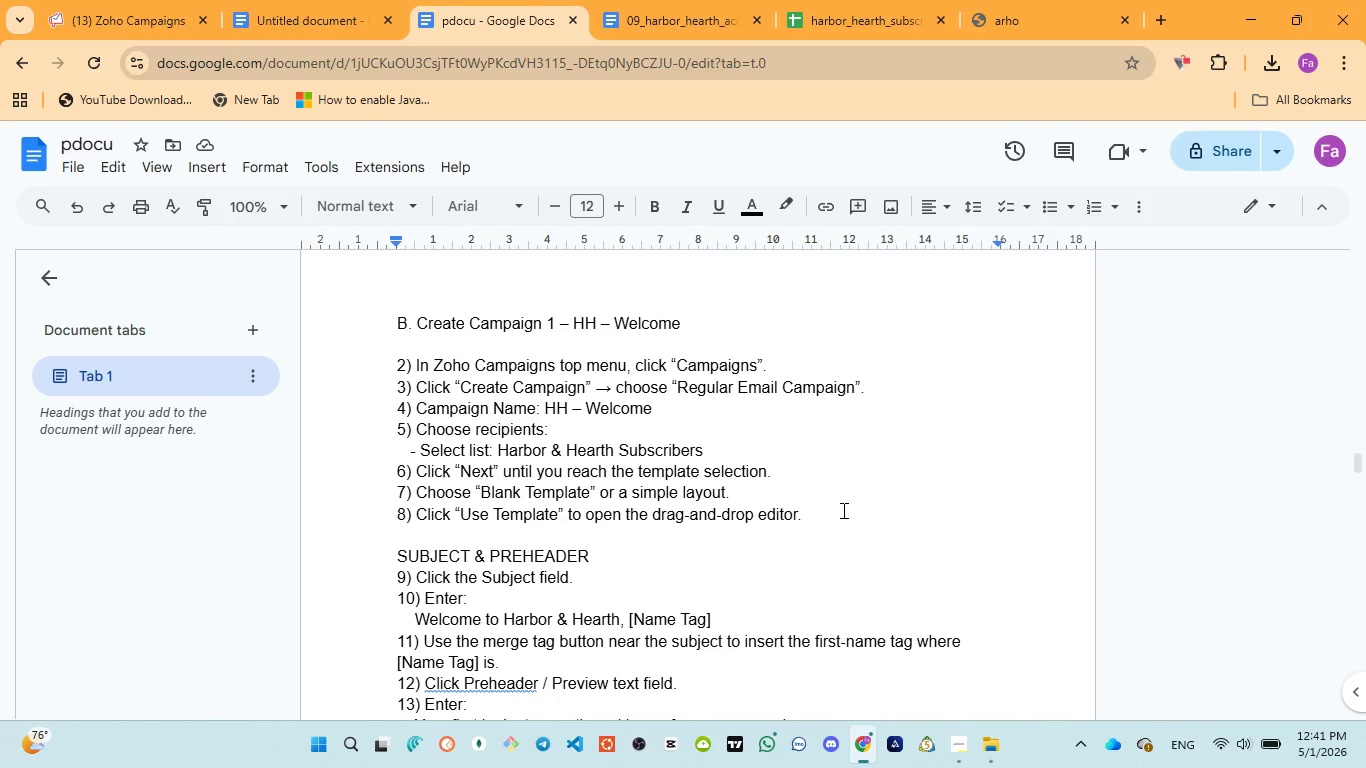 
wait(9.17)
 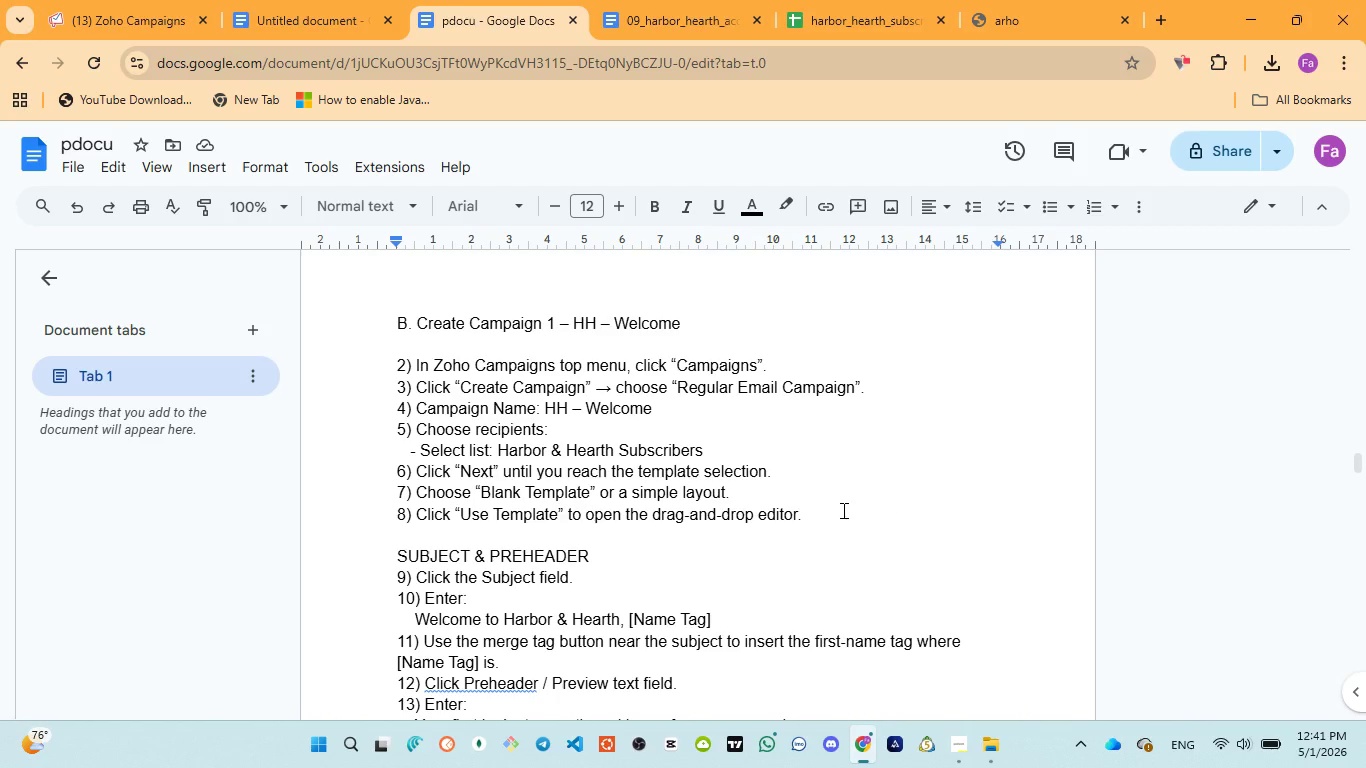 
left_click_drag(start_coordinate=[547, 405], to_coordinate=[663, 413])
 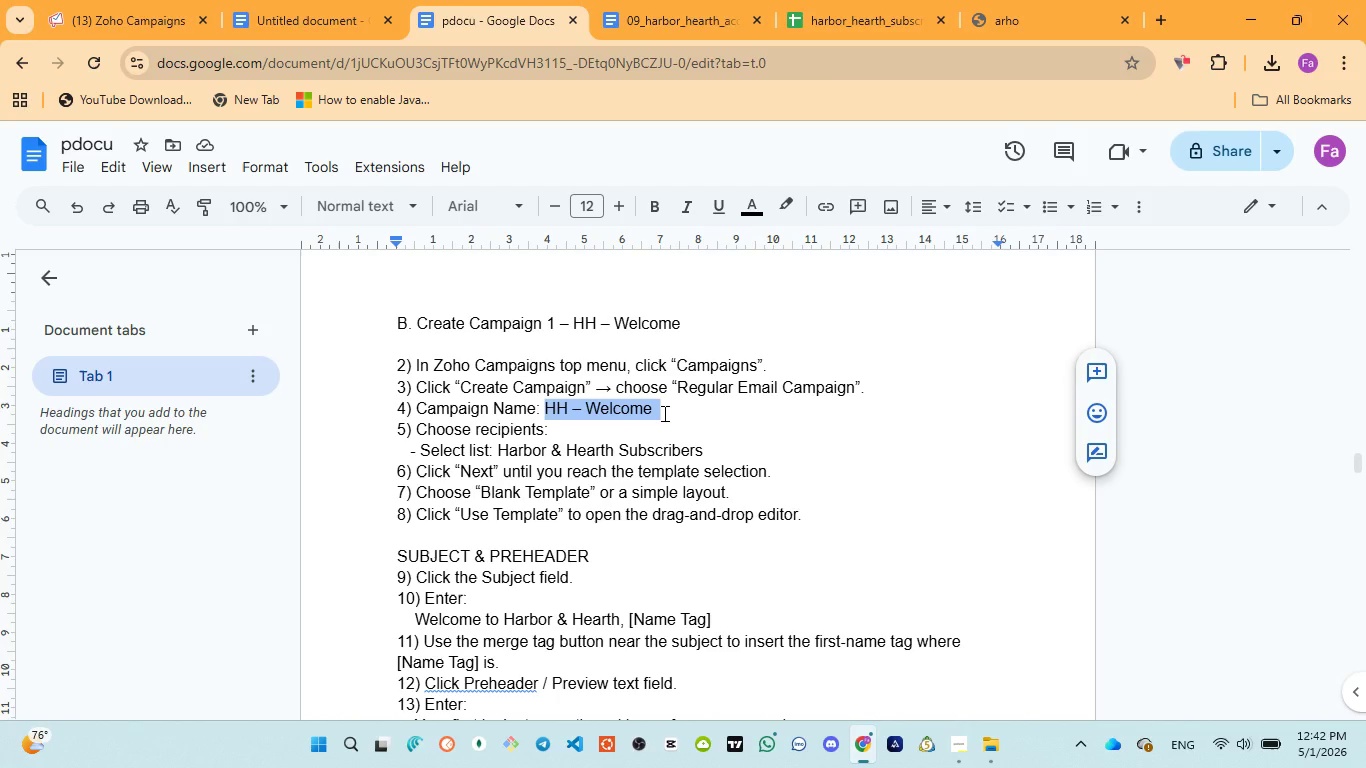 
key(Control+C)
 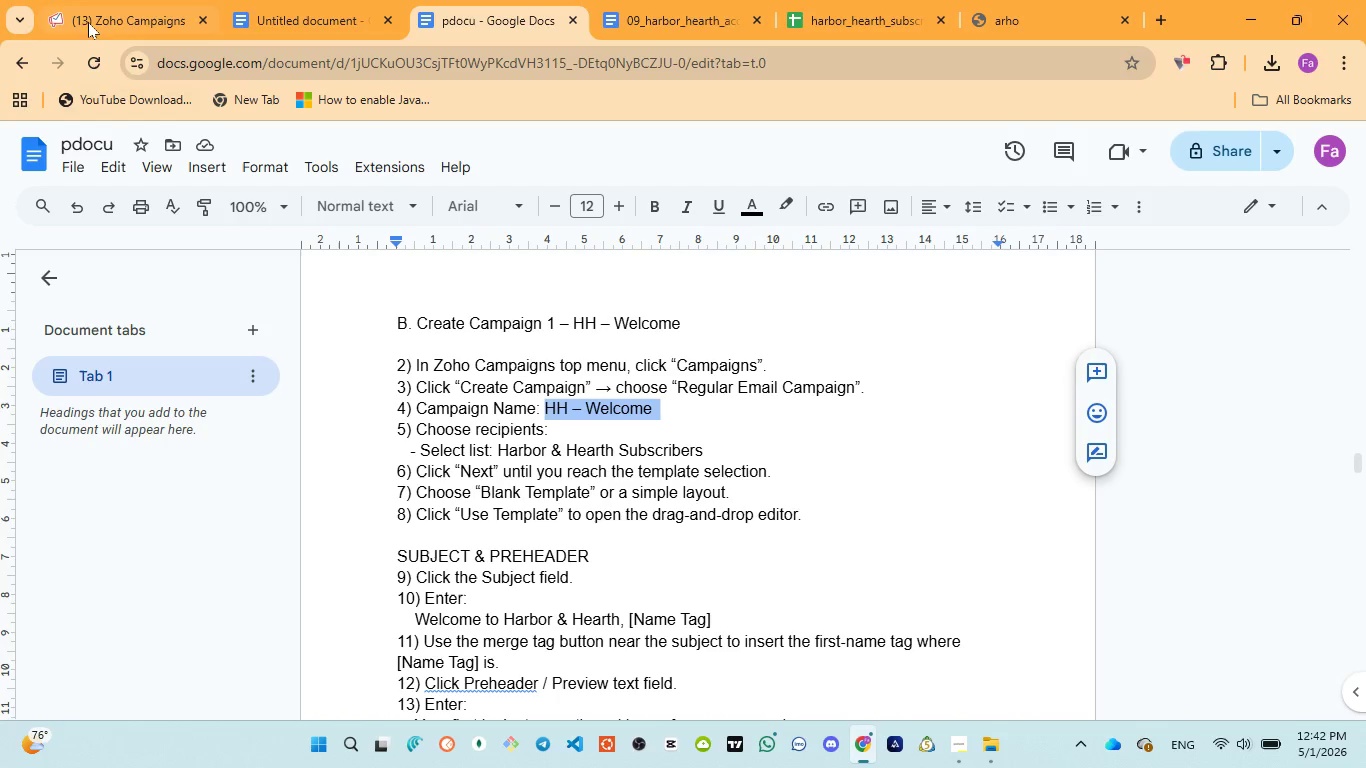 
left_click([80, 4])
 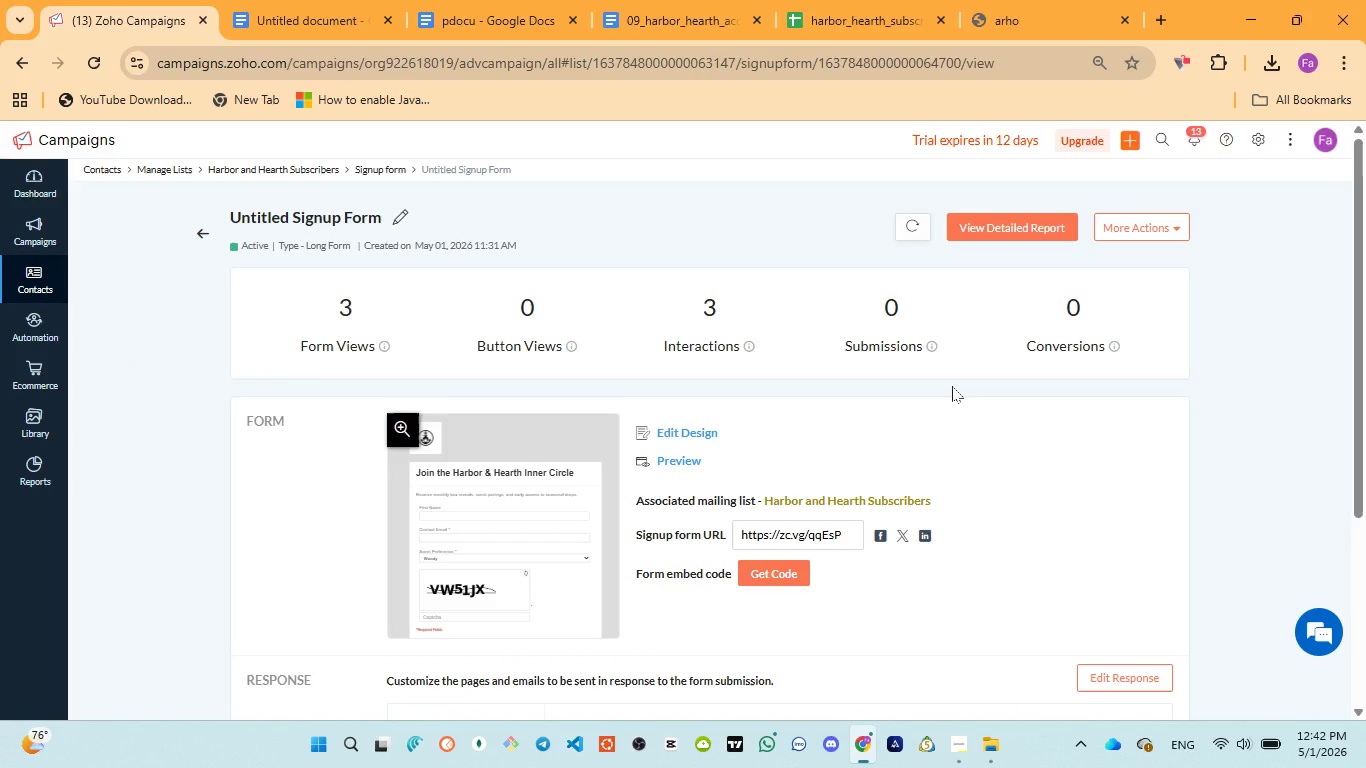 
scroll: coordinate [951, 388], scroll_direction: down, amount: 3.0
 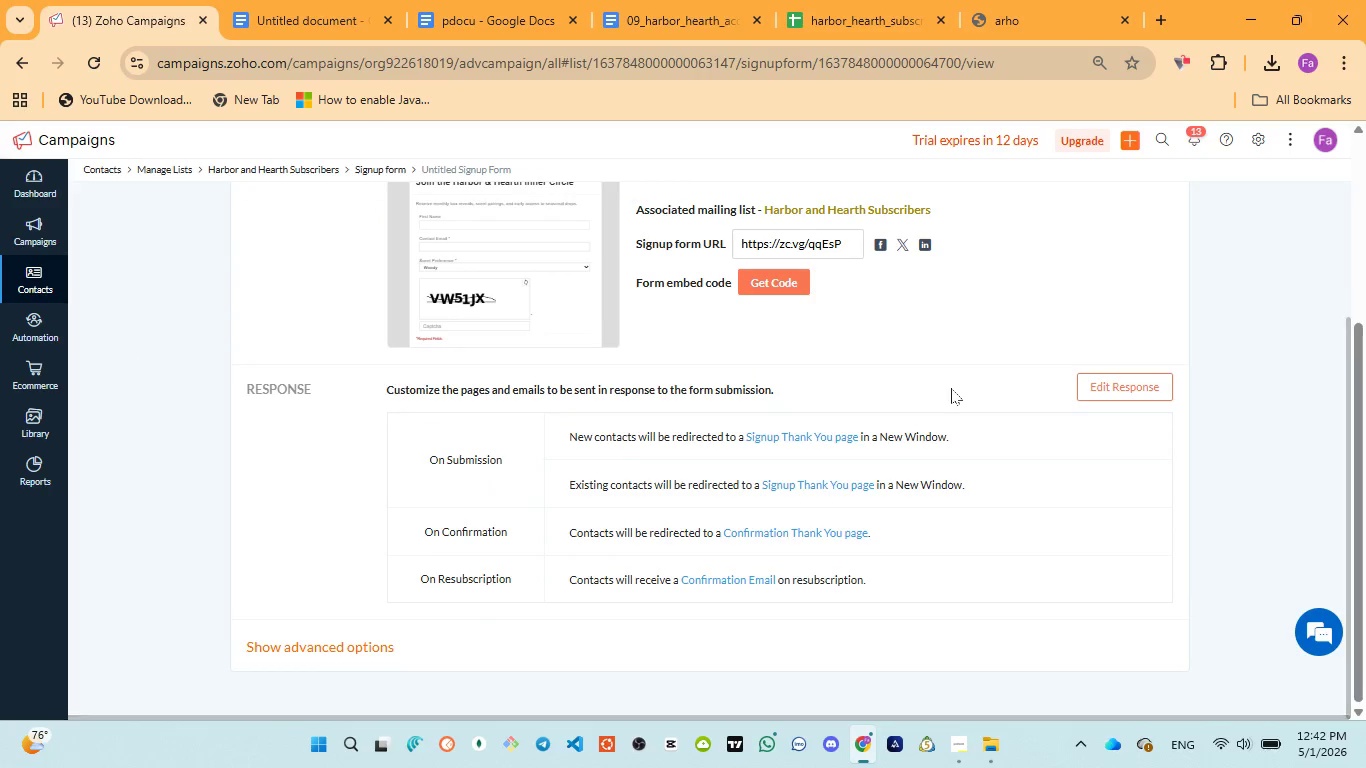 
scroll: coordinate [951, 388], scroll_direction: up, amount: 4.0
 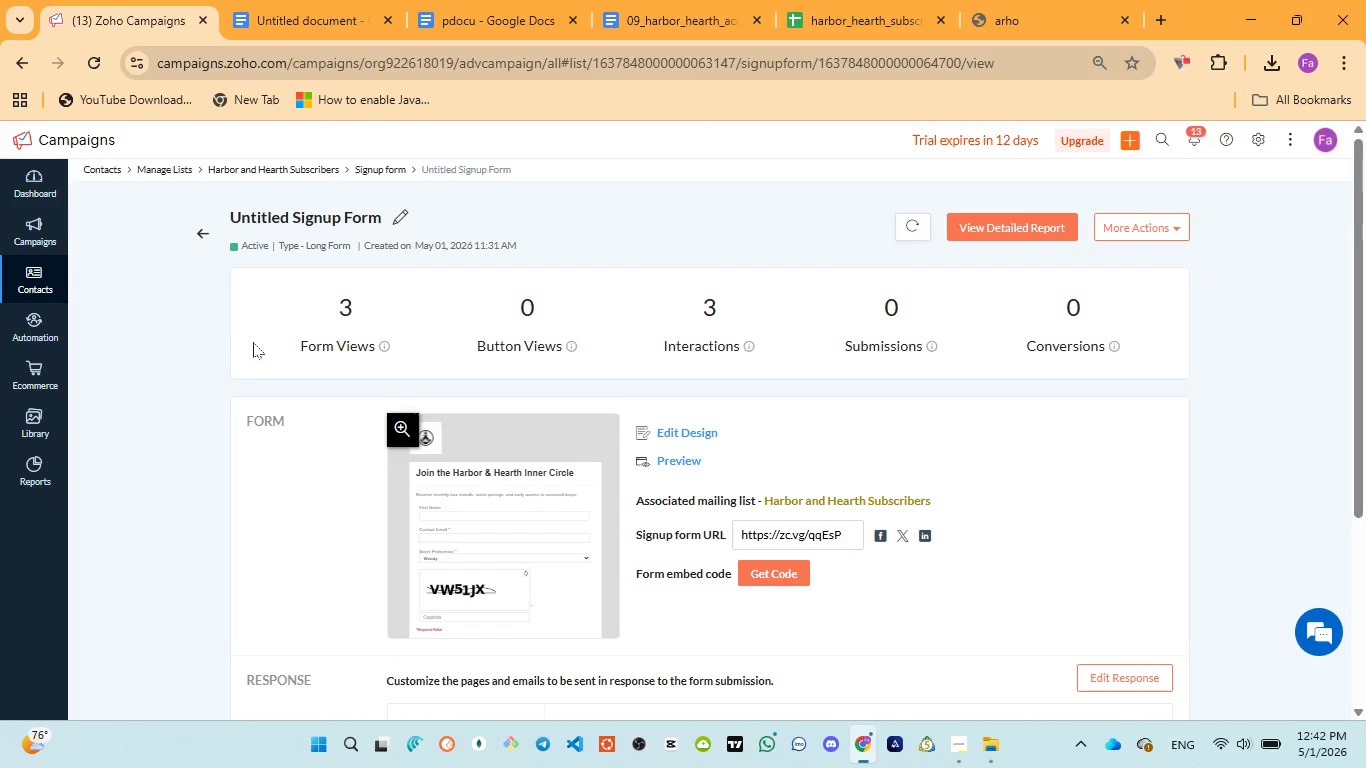 
scroll: coordinate [380, 353], scroll_direction: down, amount: 3.0
 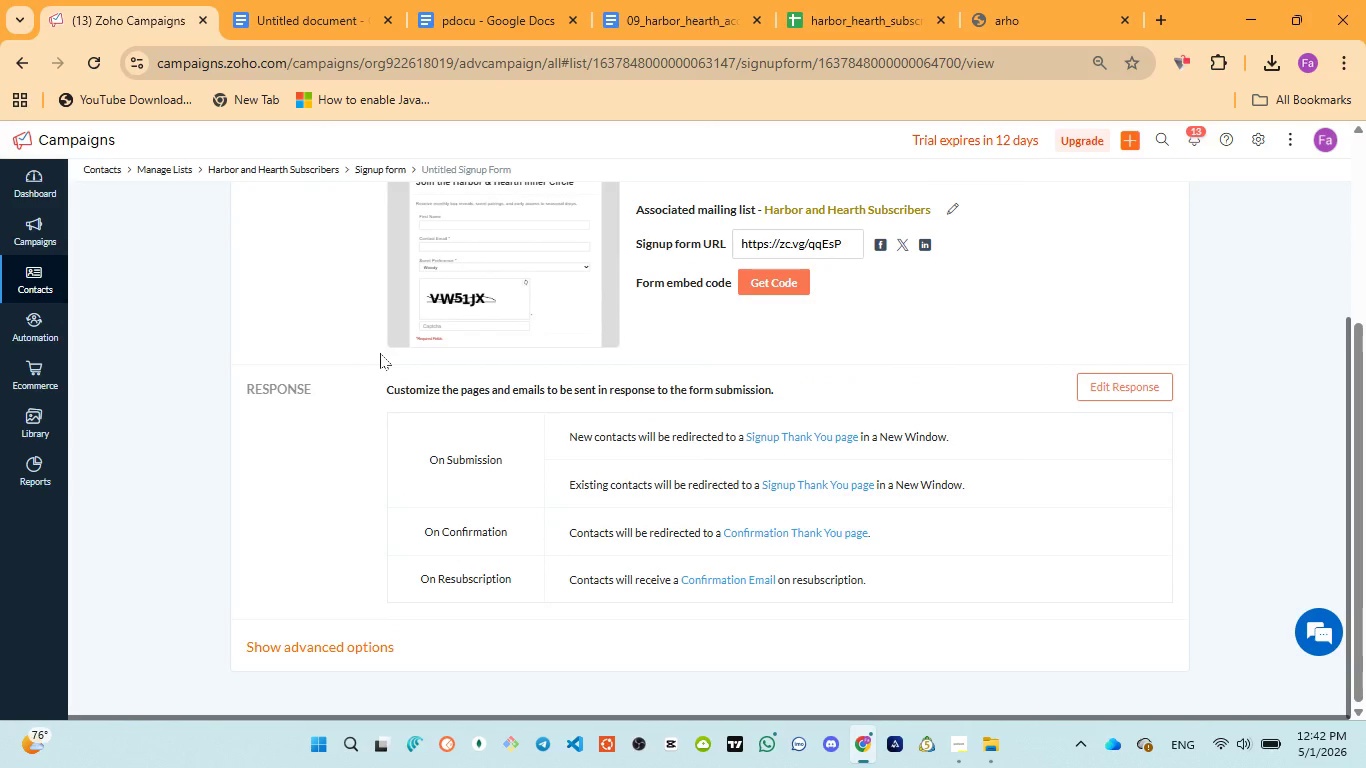 
scroll: coordinate [381, 356], scroll_direction: none, amount: 0.0
 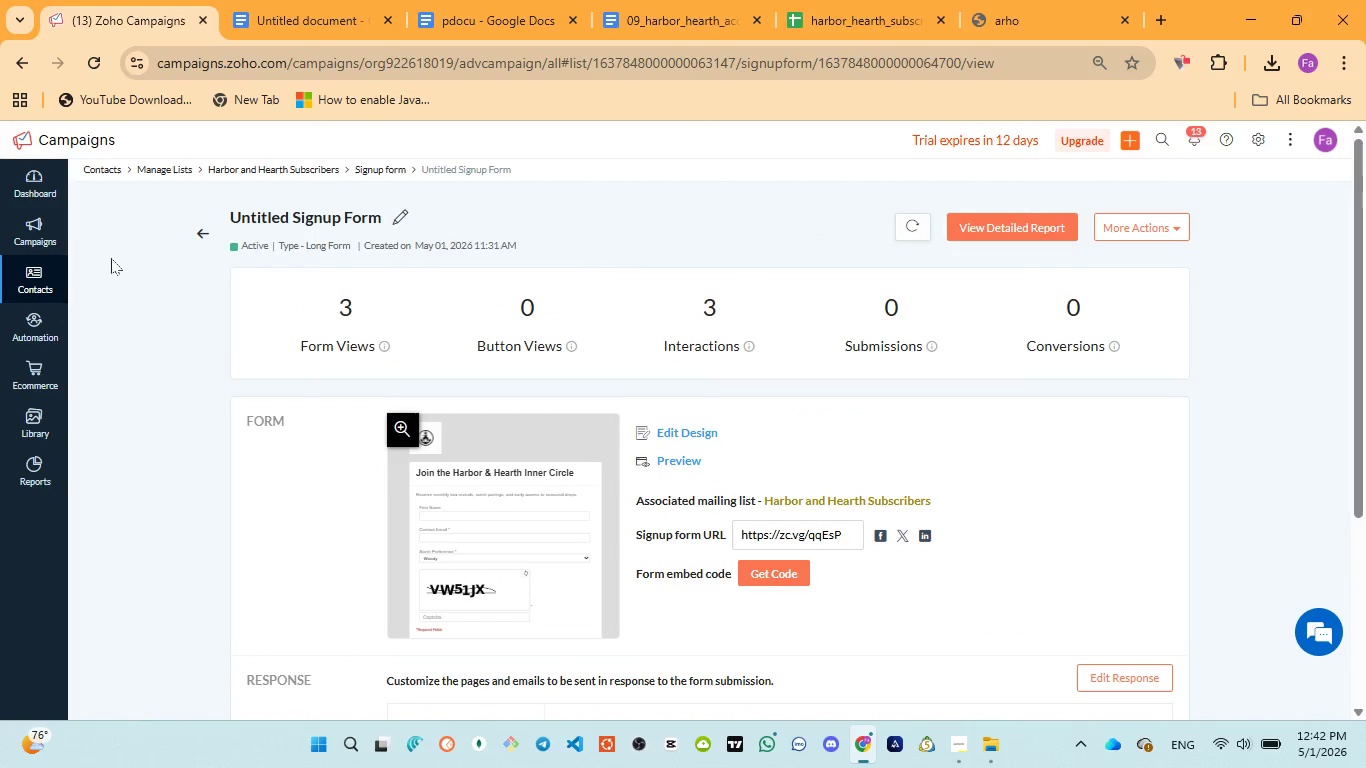 
left_click([34, 275])
 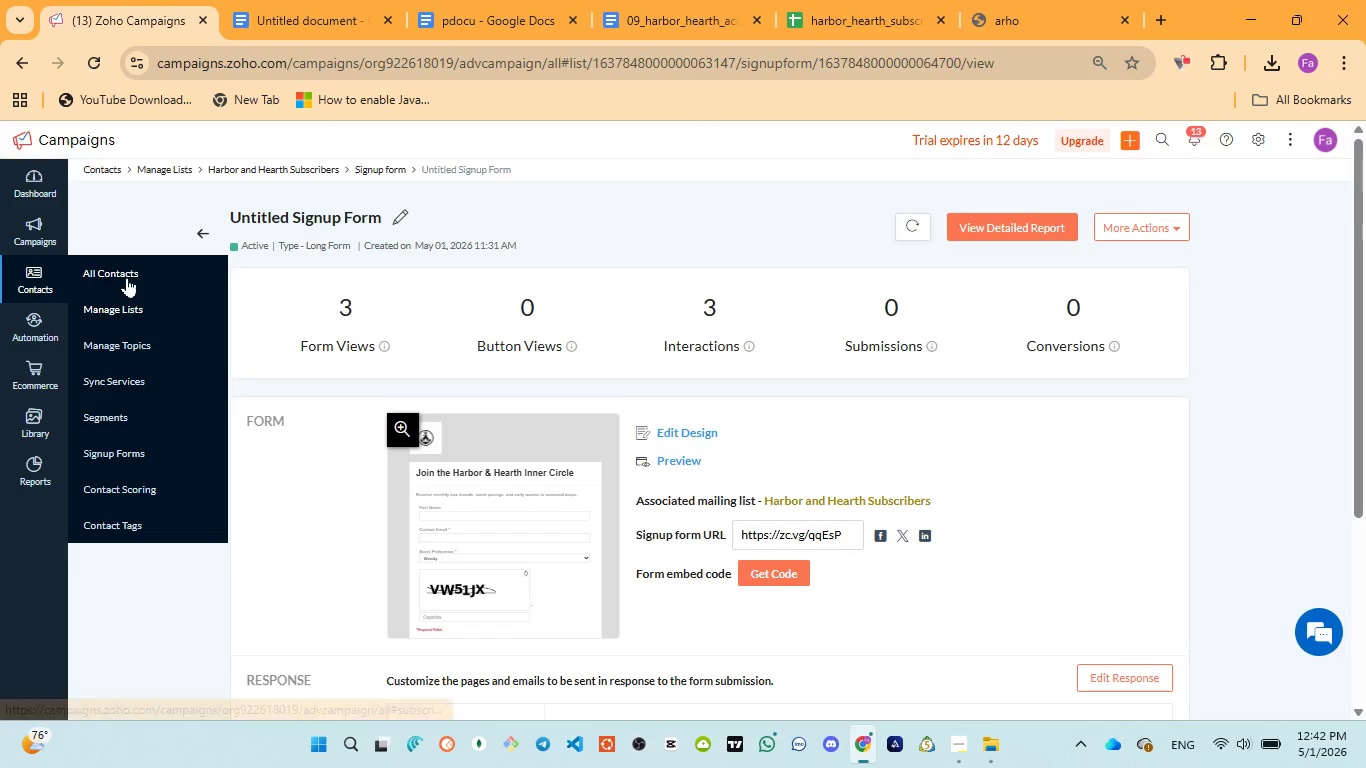 
left_click([128, 273])
 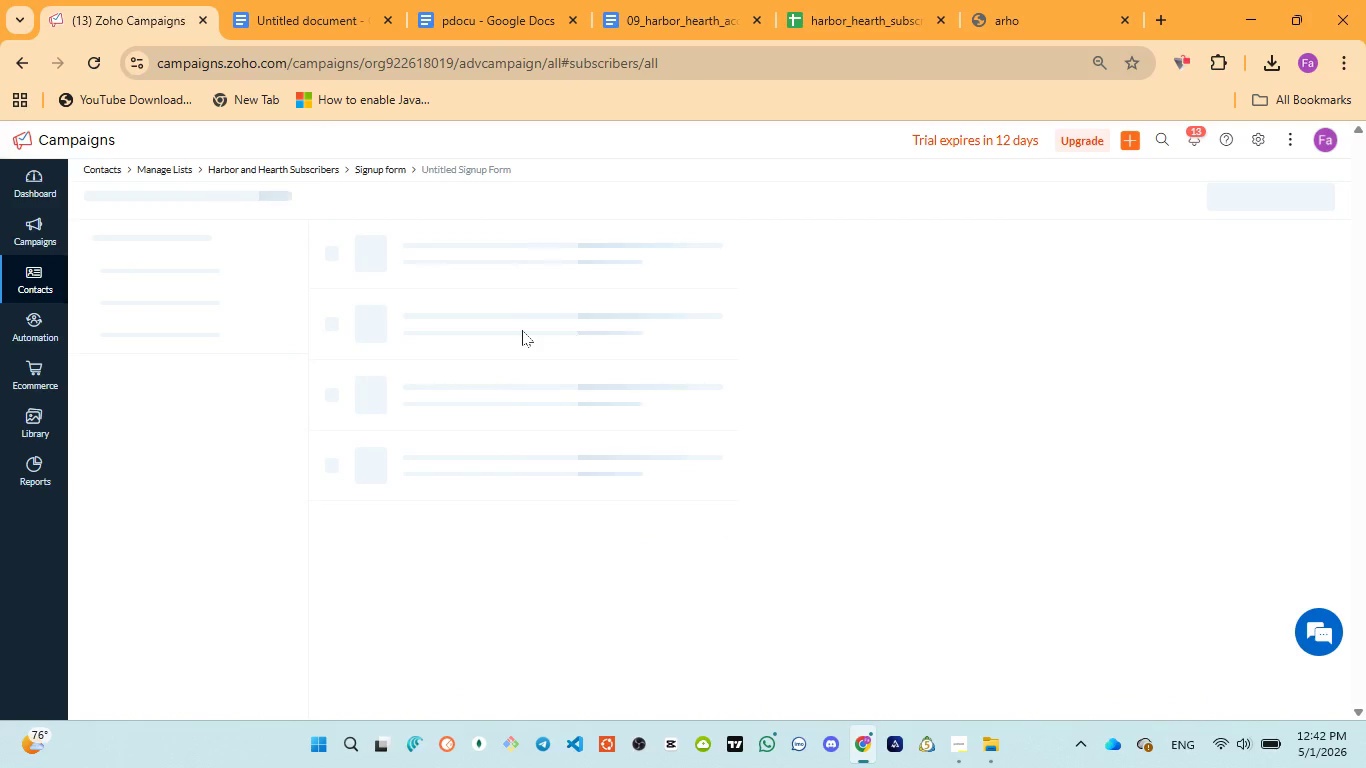 
mouse_move([1350, -3])
 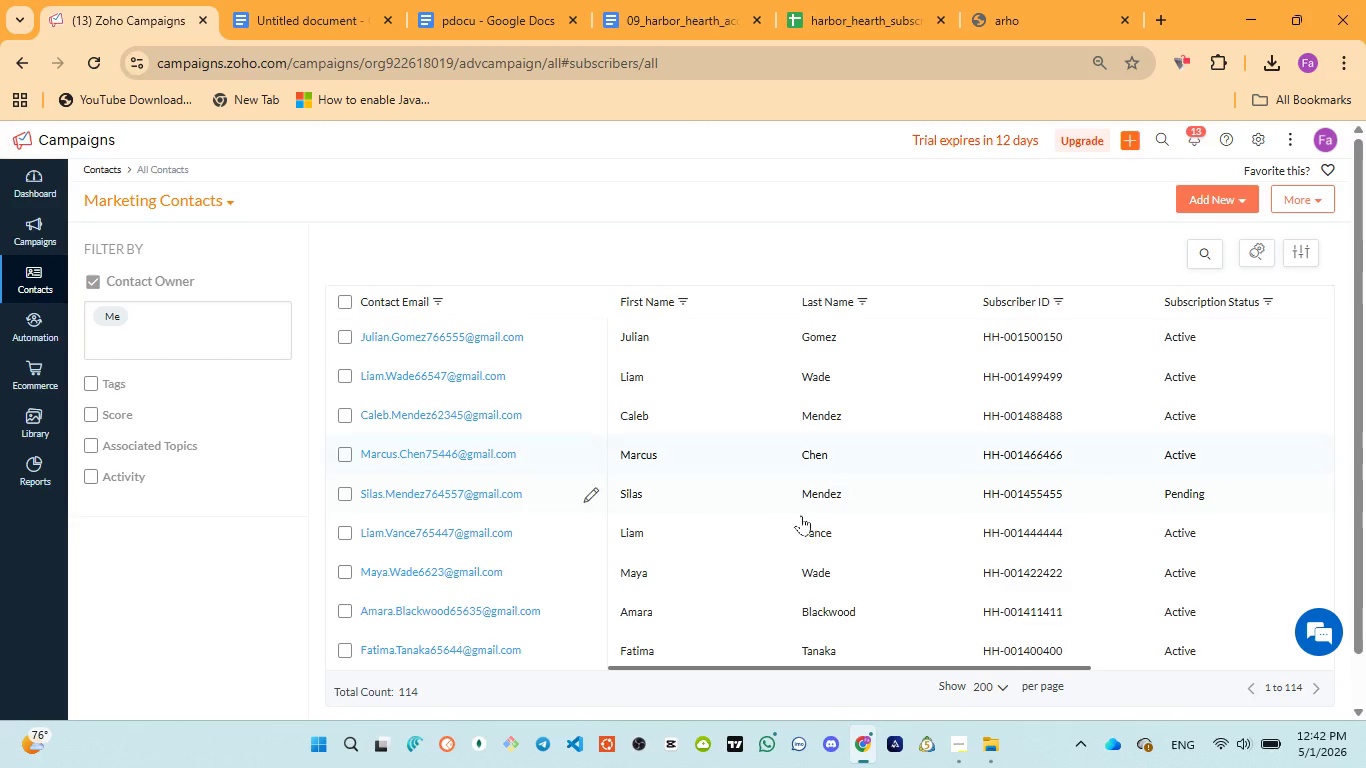 
wait(16.11)
 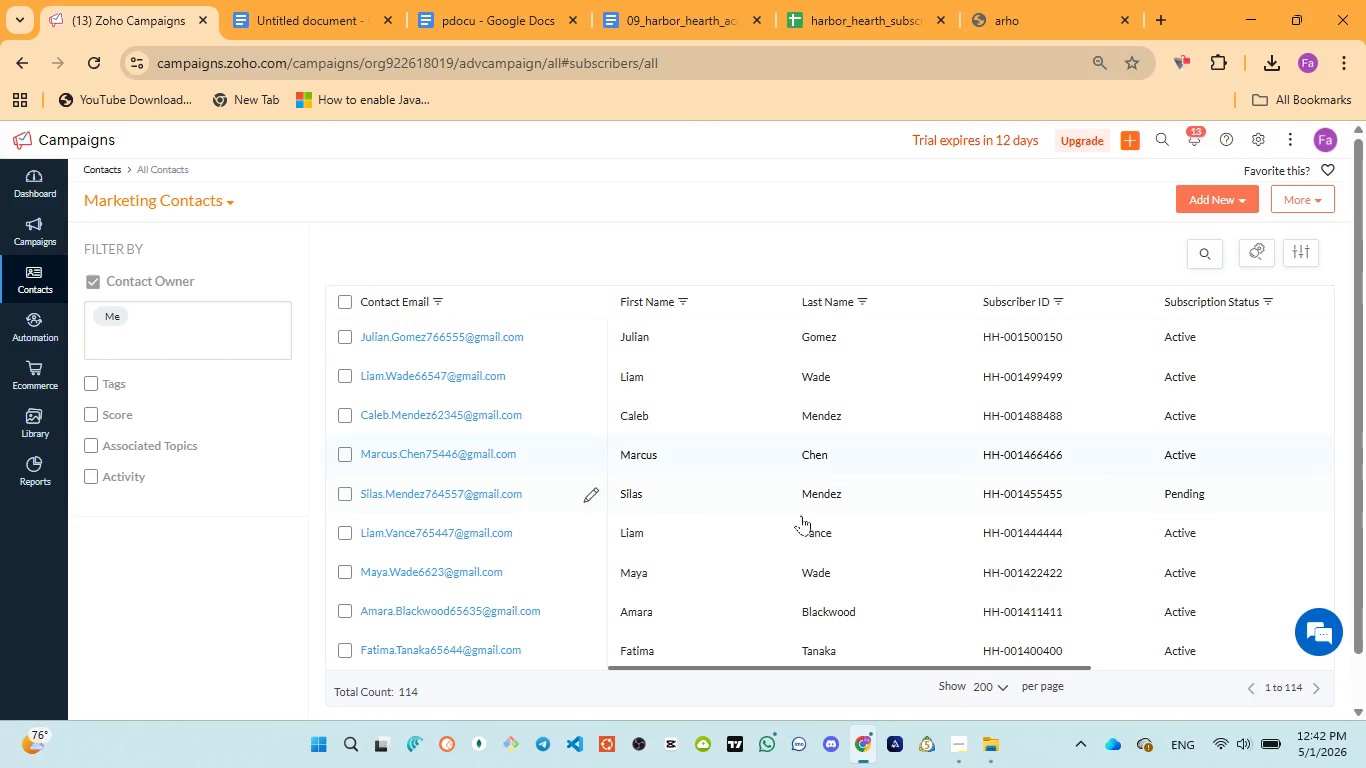 
scroll: coordinate [532, 411], scroll_direction: up, amount: 8.0
 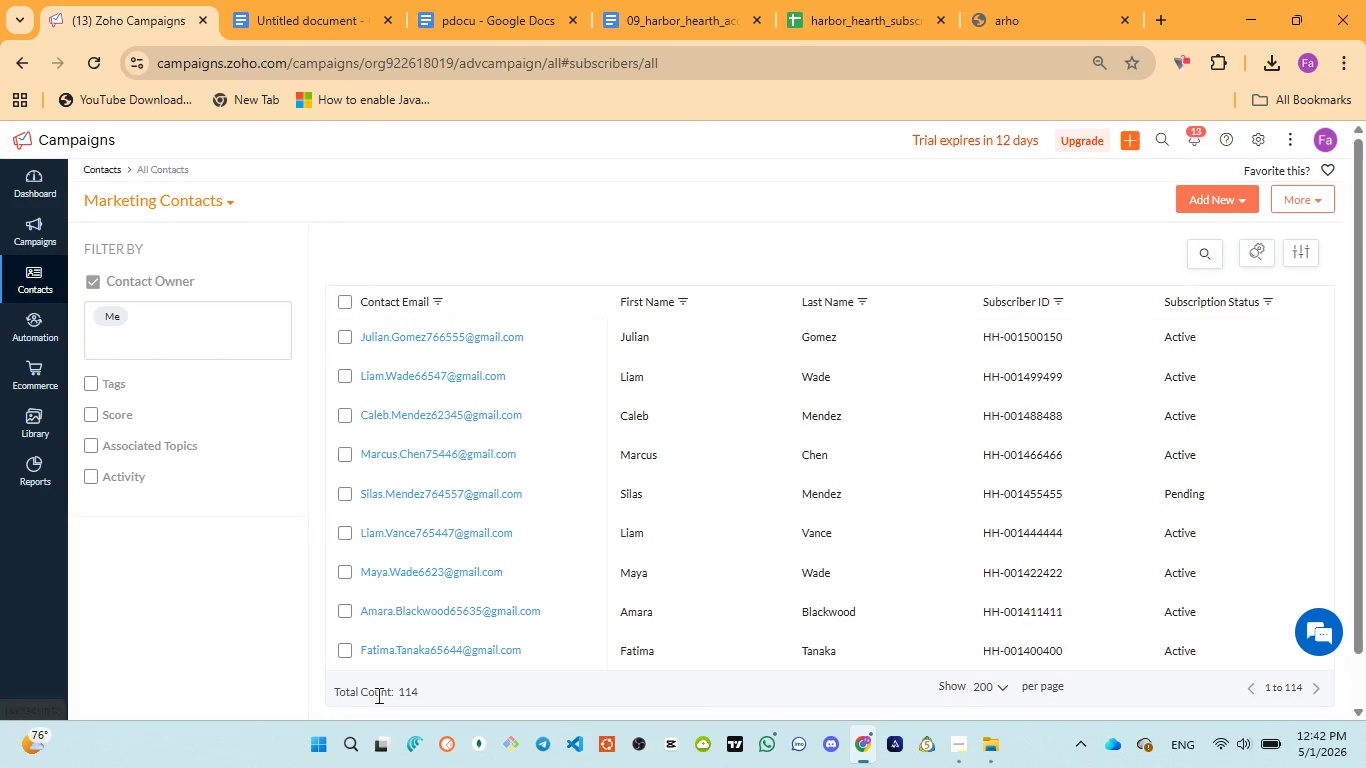 
left_click([378, 692])
 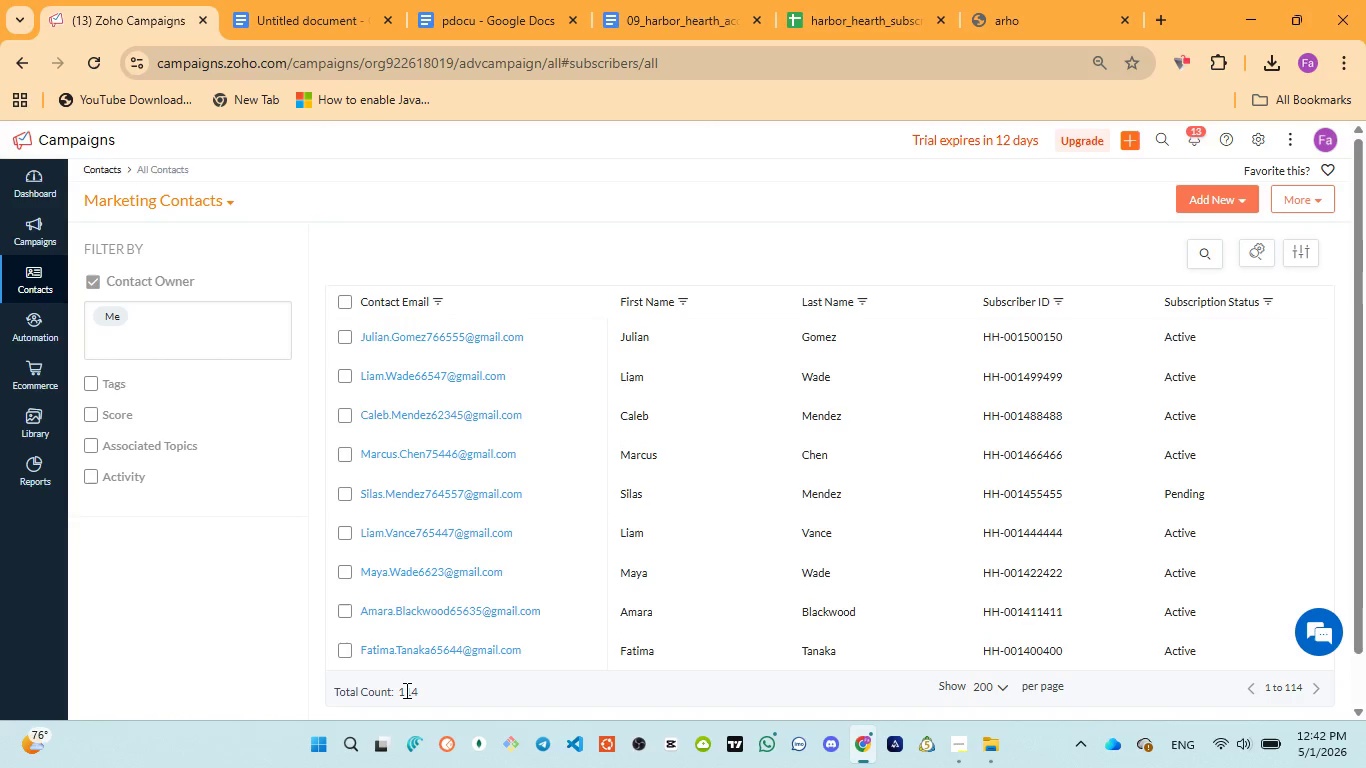 
left_click([408, 690])
 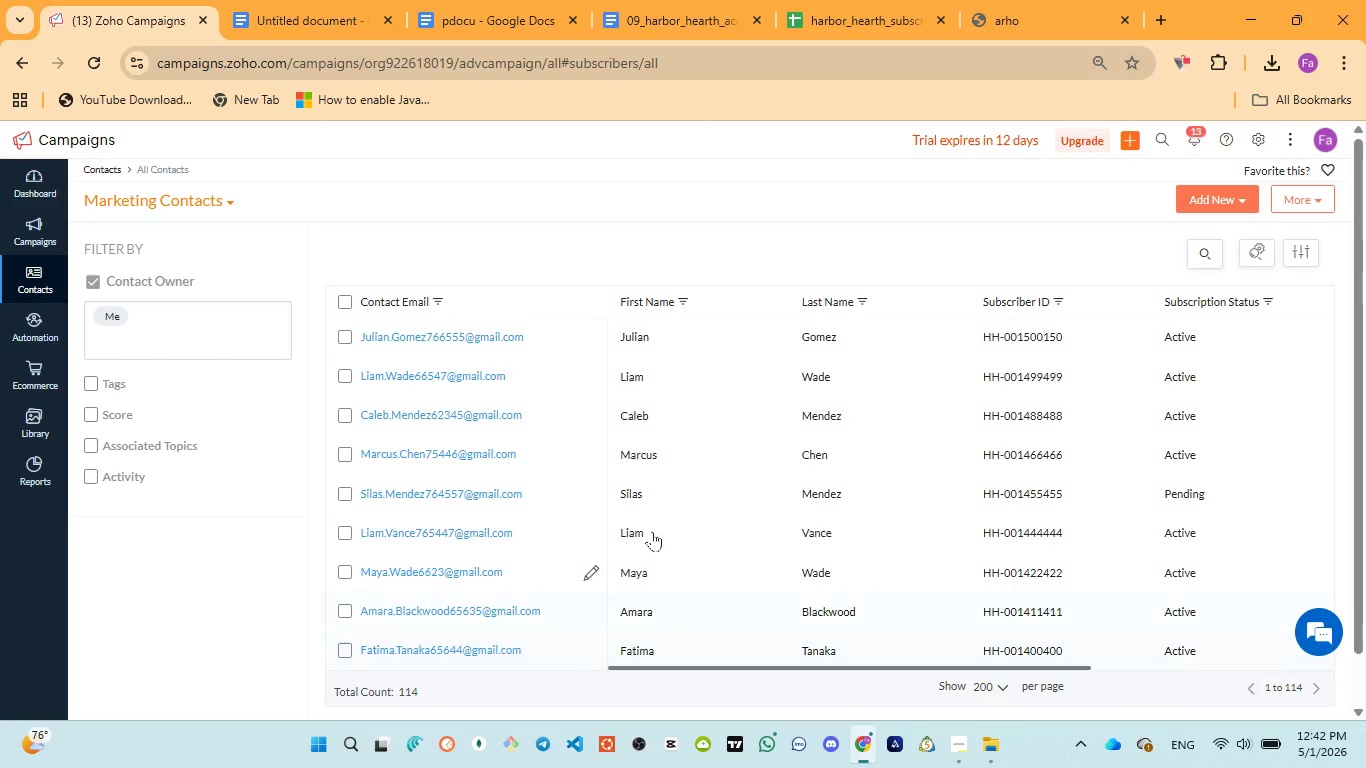 
scroll: coordinate [431, 369], scroll_direction: up, amount: 9.0
 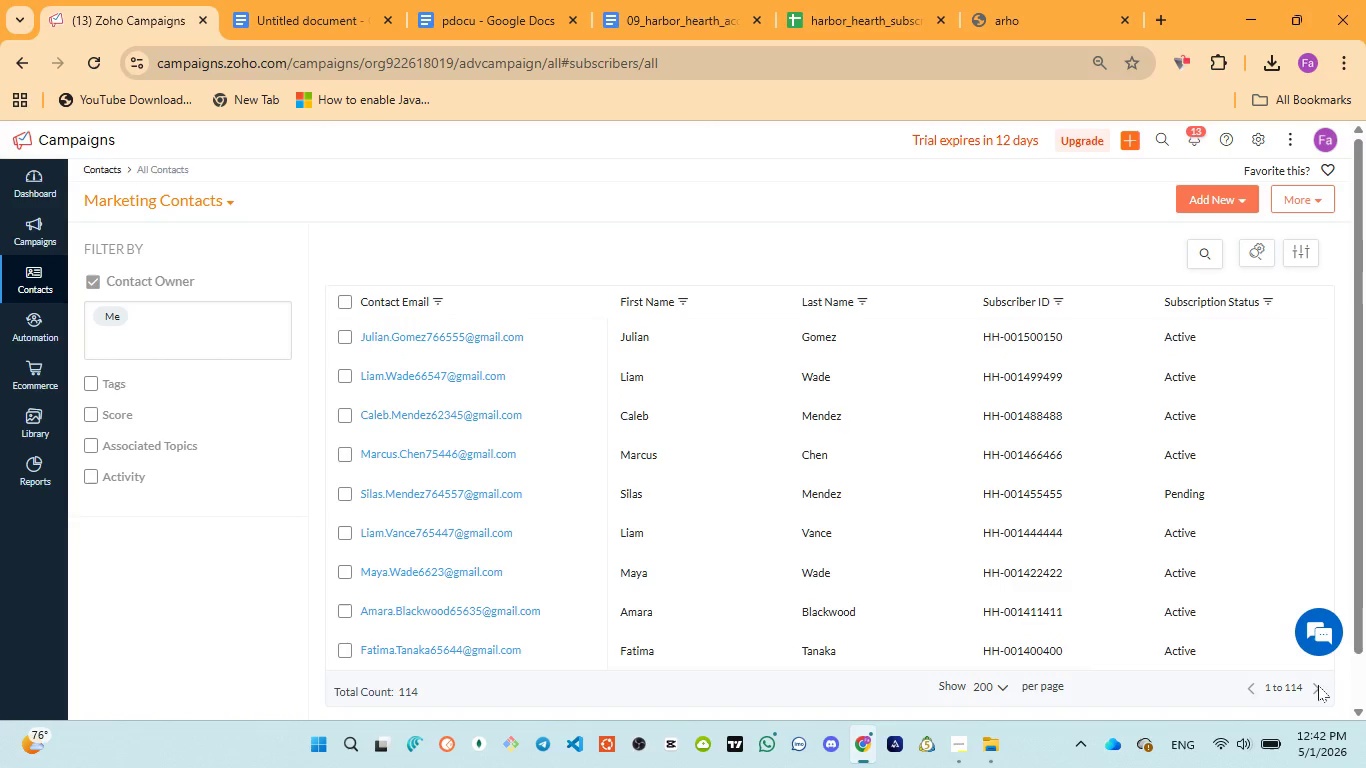 
left_click([1244, 684])
 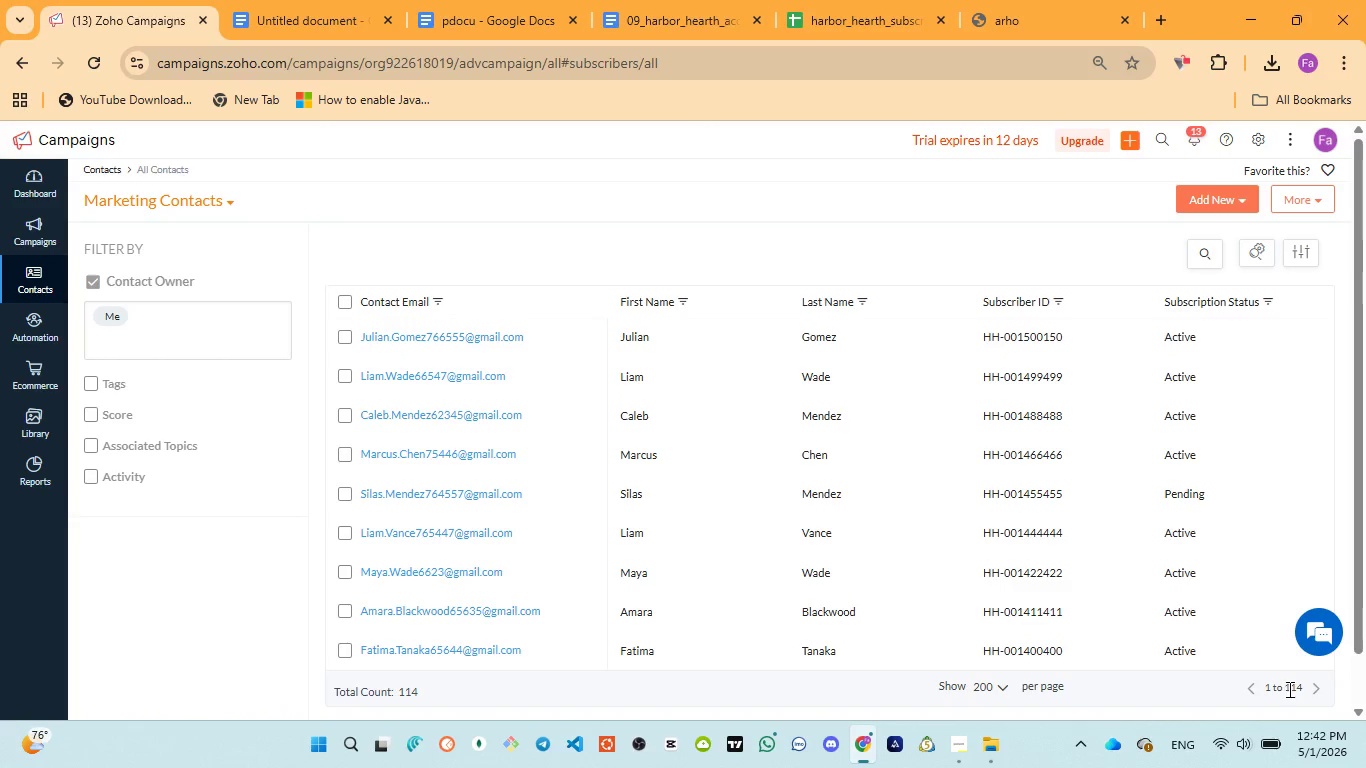 
double_click([1288, 689])
 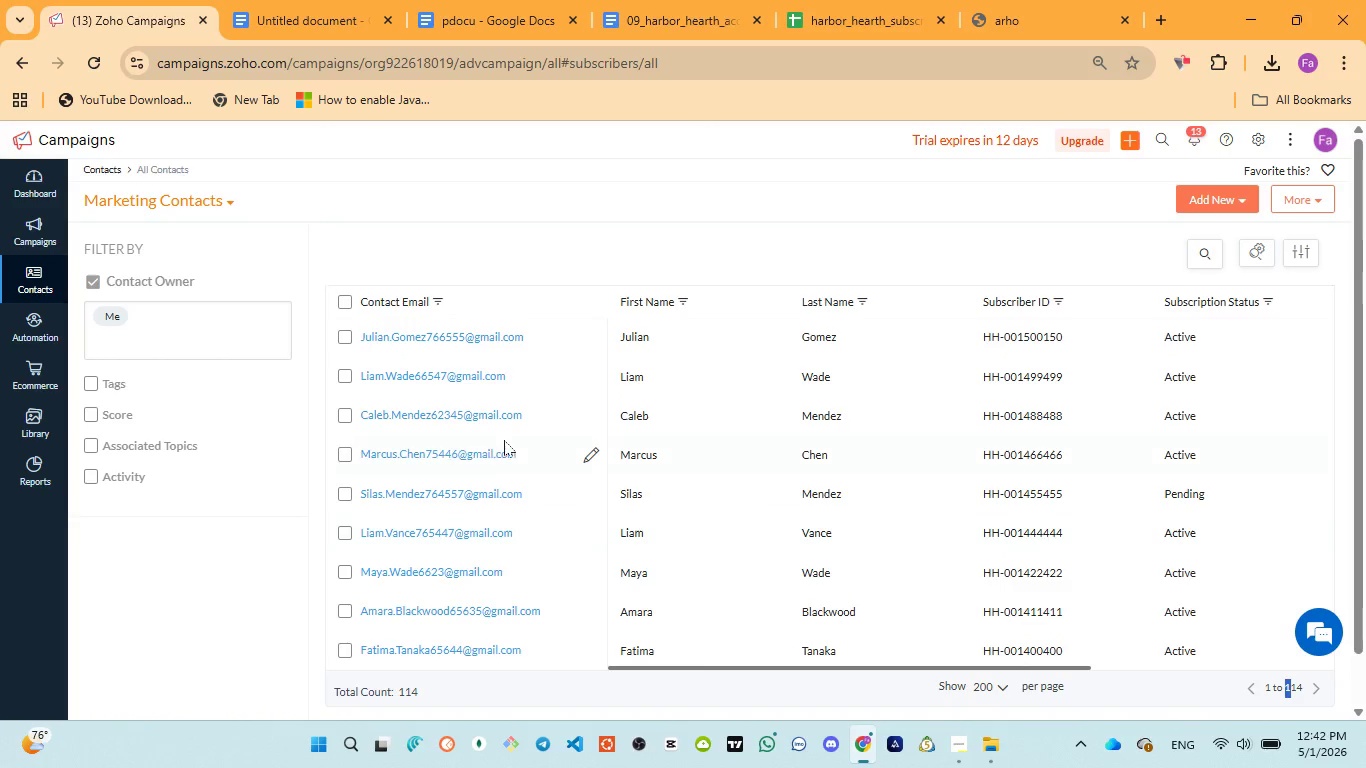 
scroll: coordinate [499, 437], scroll_direction: up, amount: 6.0
 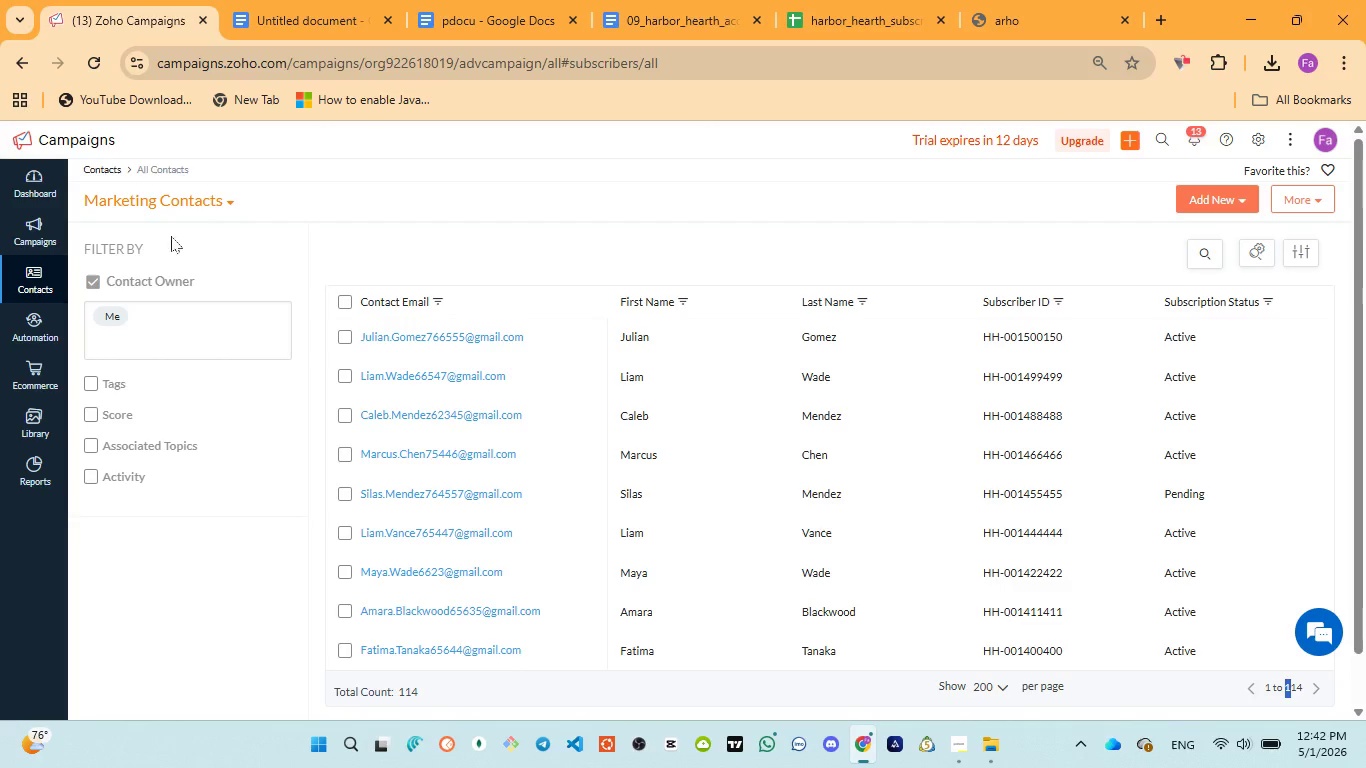 
left_click([30, 281])
 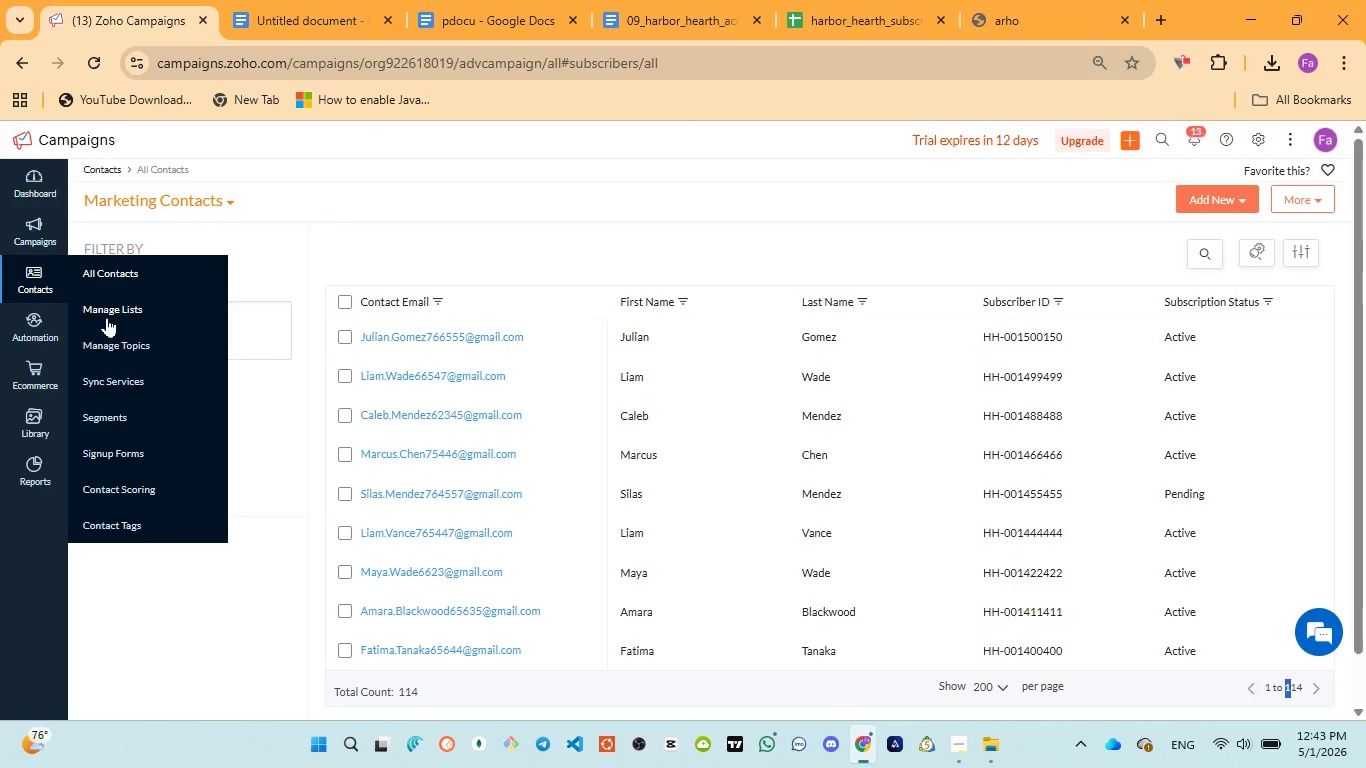 
left_click([109, 311])
 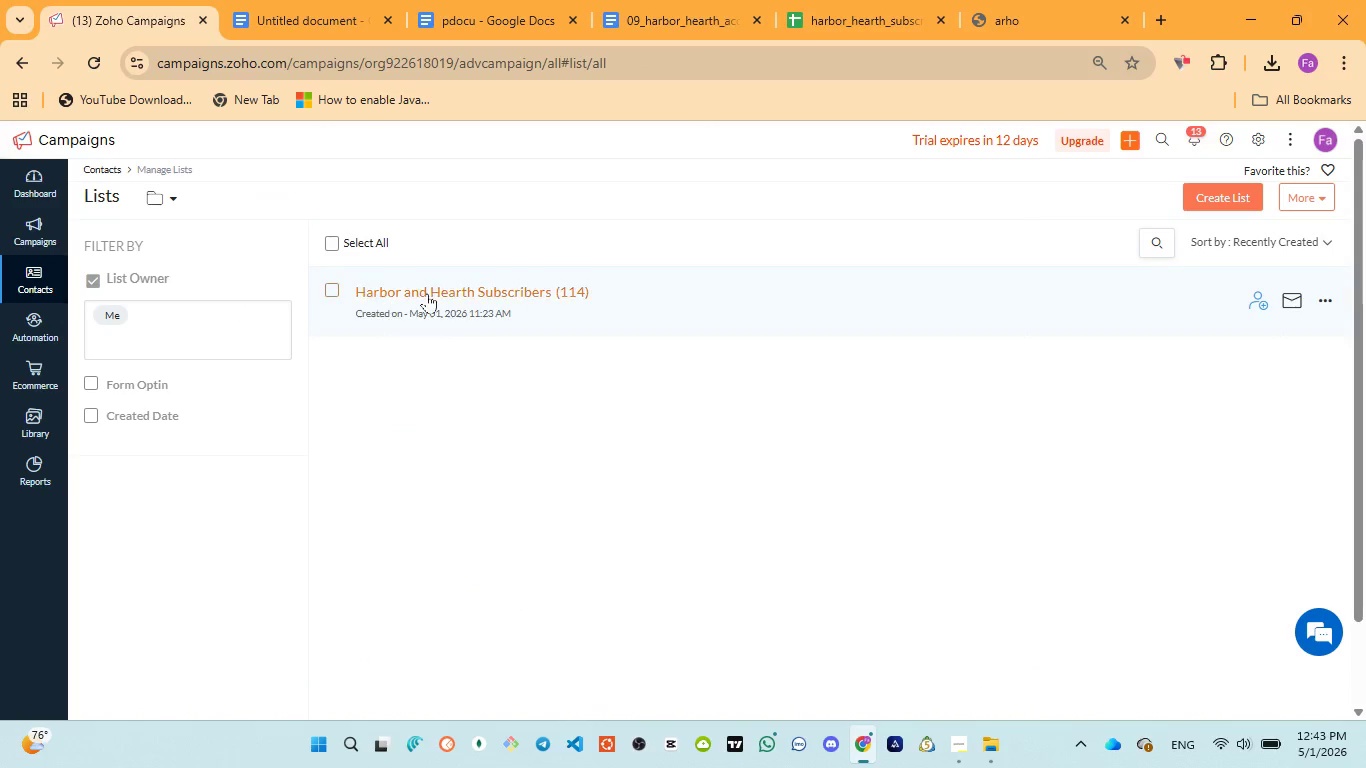 
left_click([431, 292])
 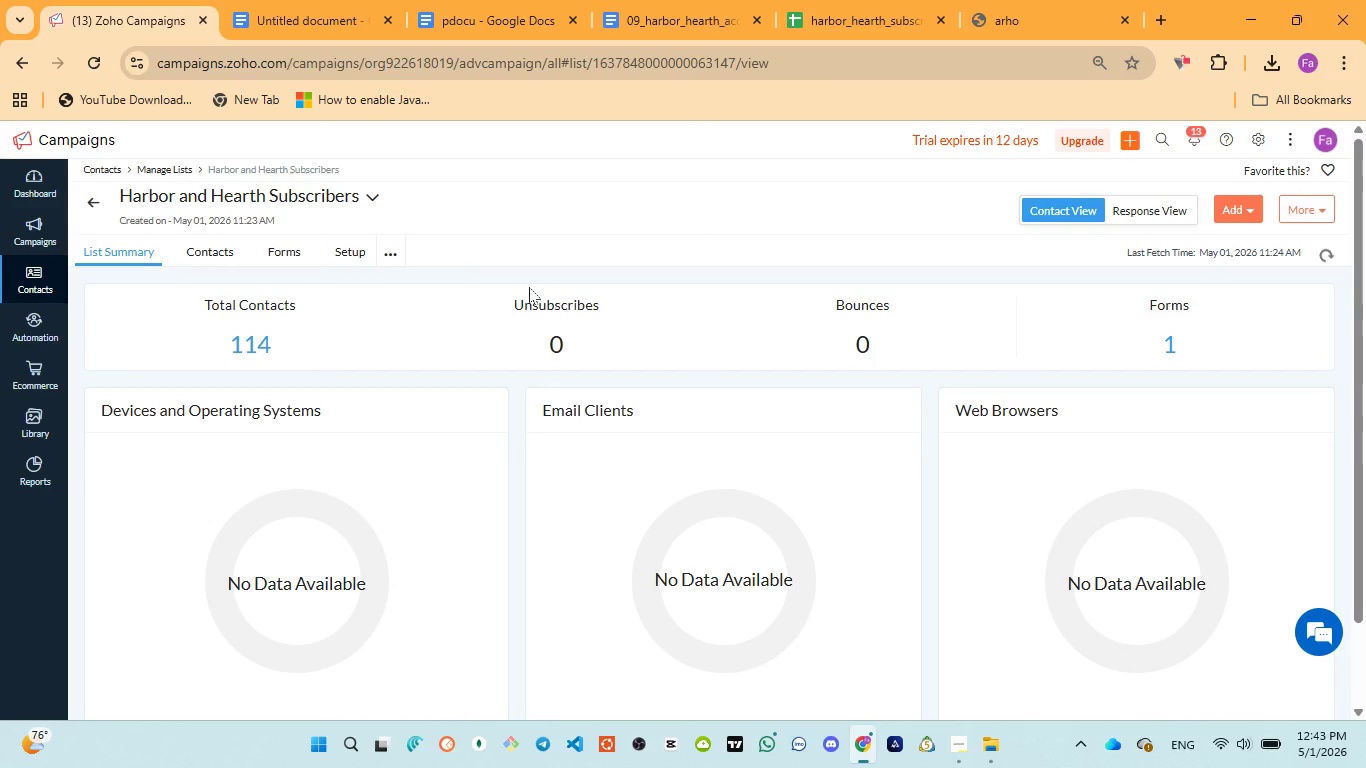 
wait(6.64)
 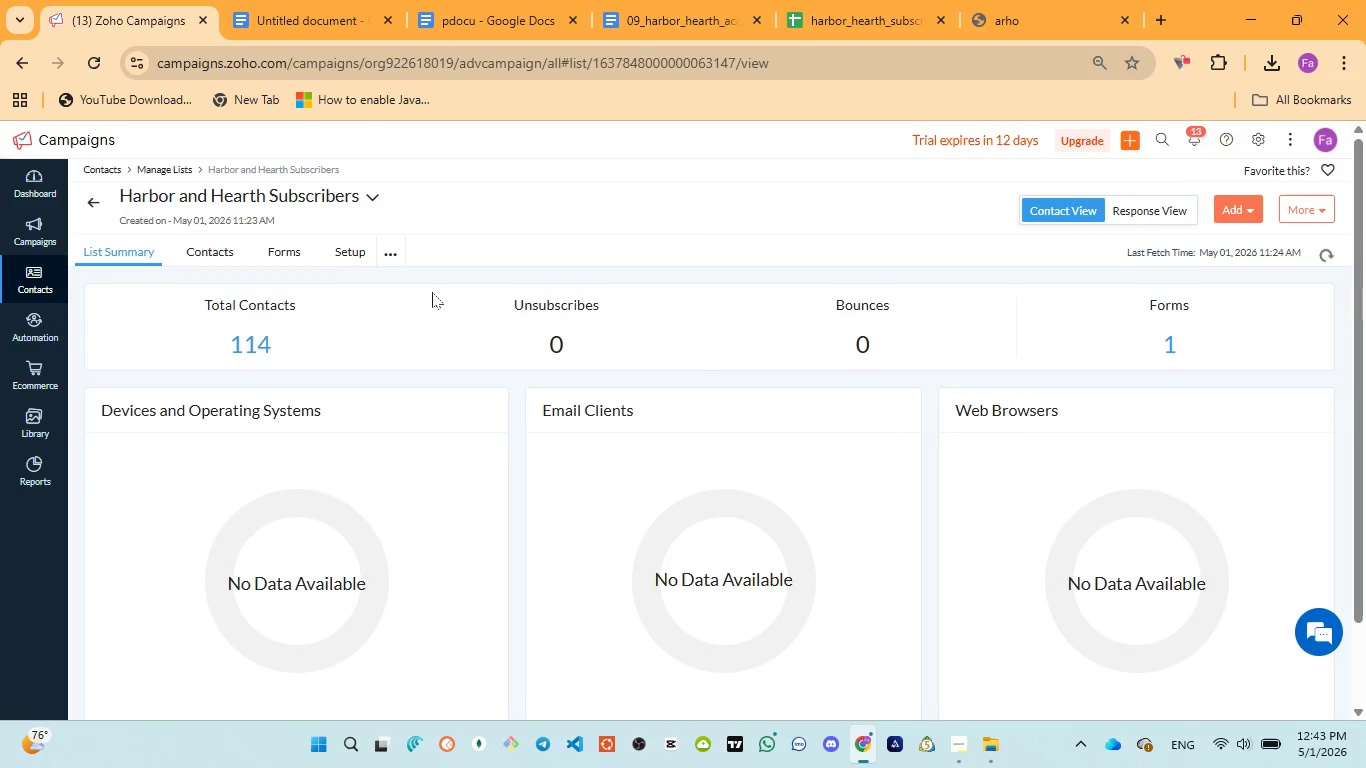 
scroll: coordinate [472, 423], scroll_direction: none, amount: 0.0
 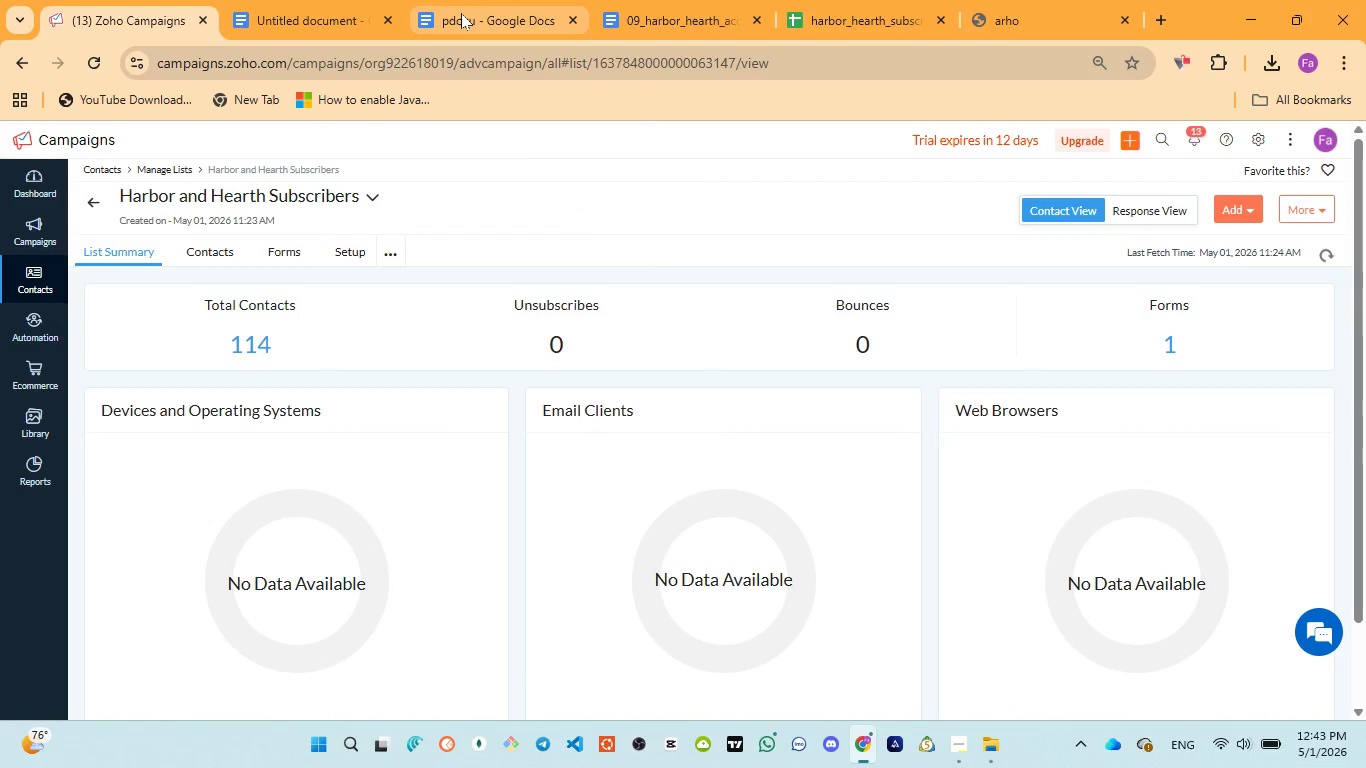 
left_click([461, 13])
 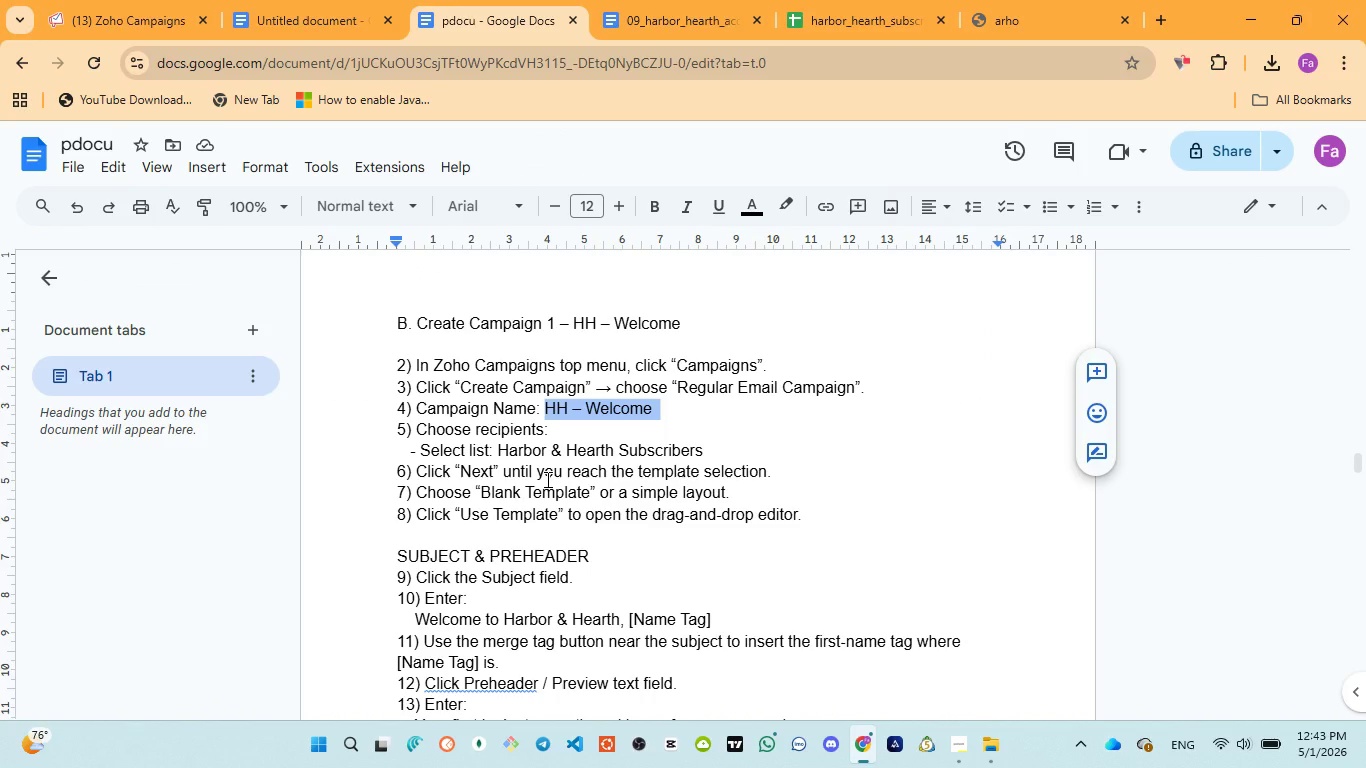 
wait(5.47)
 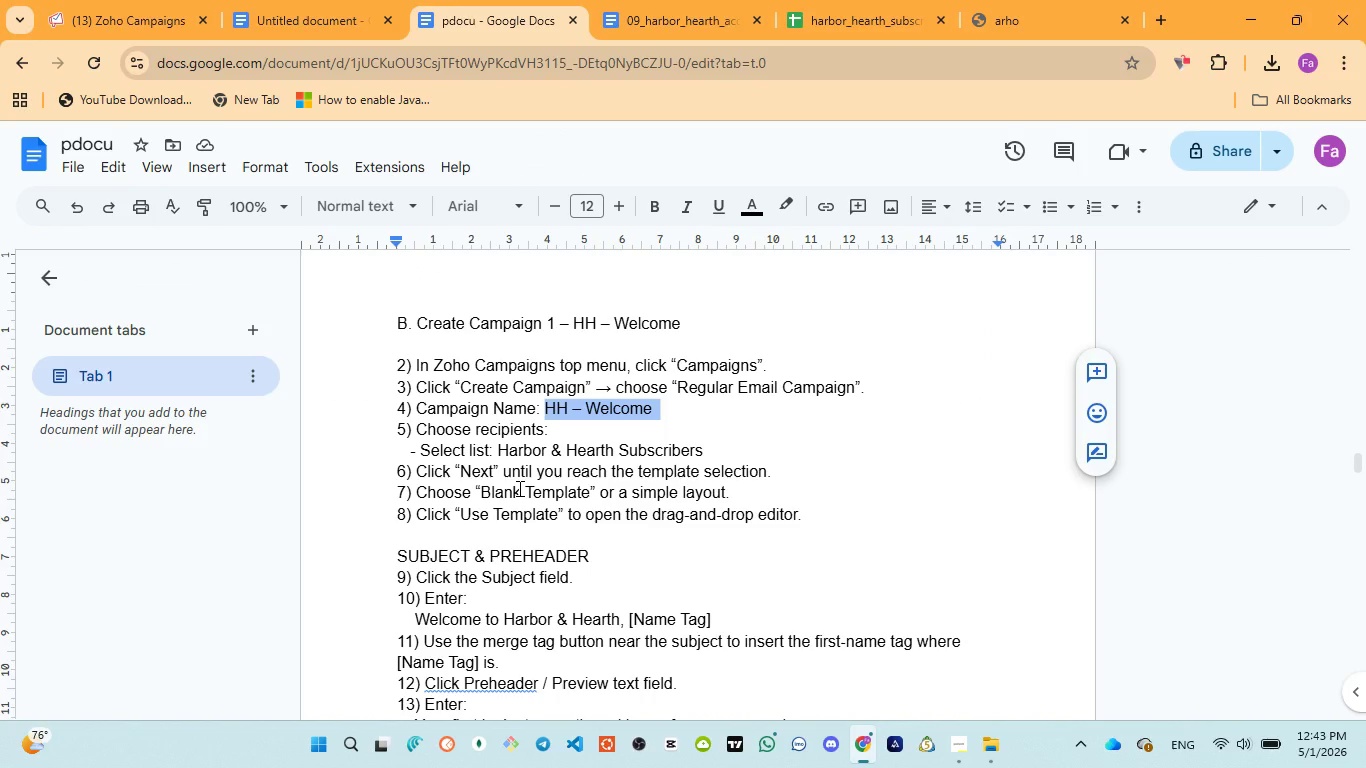 
left_click([79, 29])
 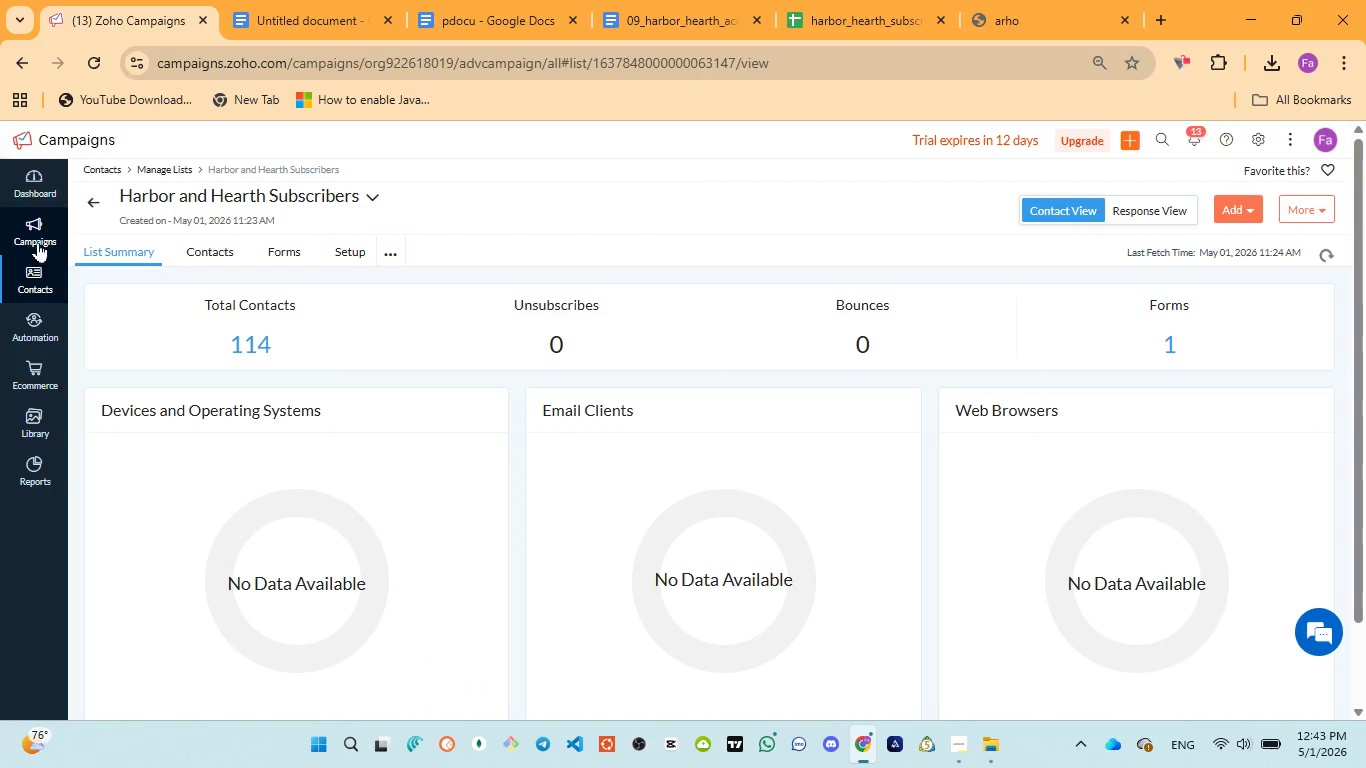 
left_click([34, 231])
 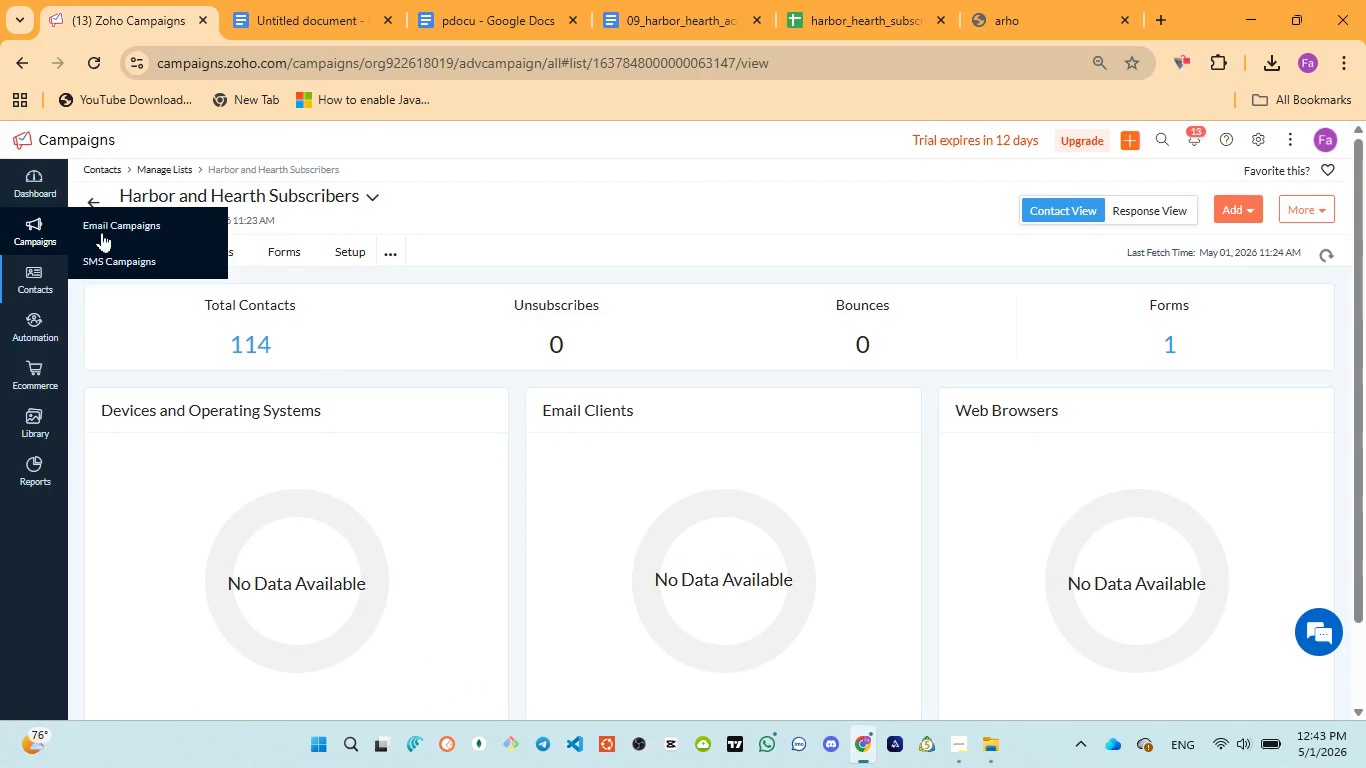 
left_click([112, 227])
 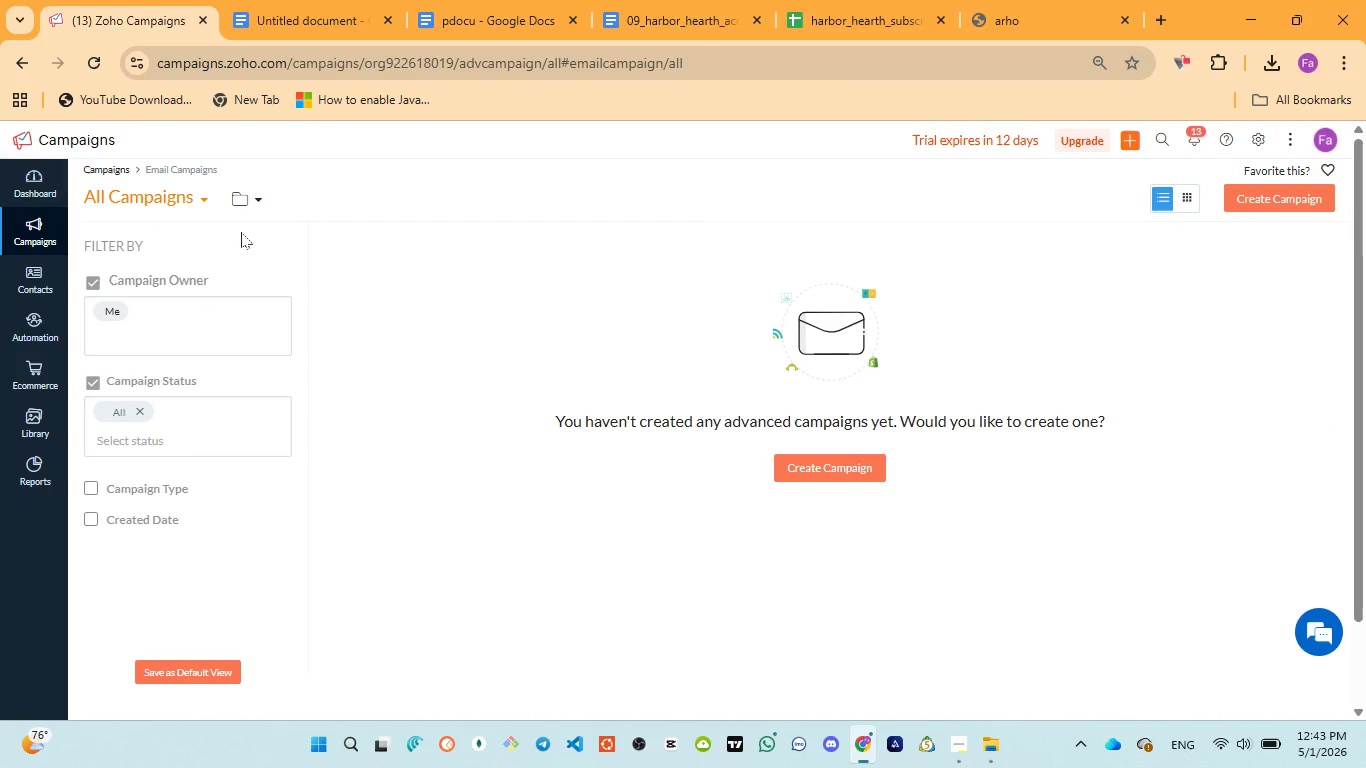 
wait(5.34)
 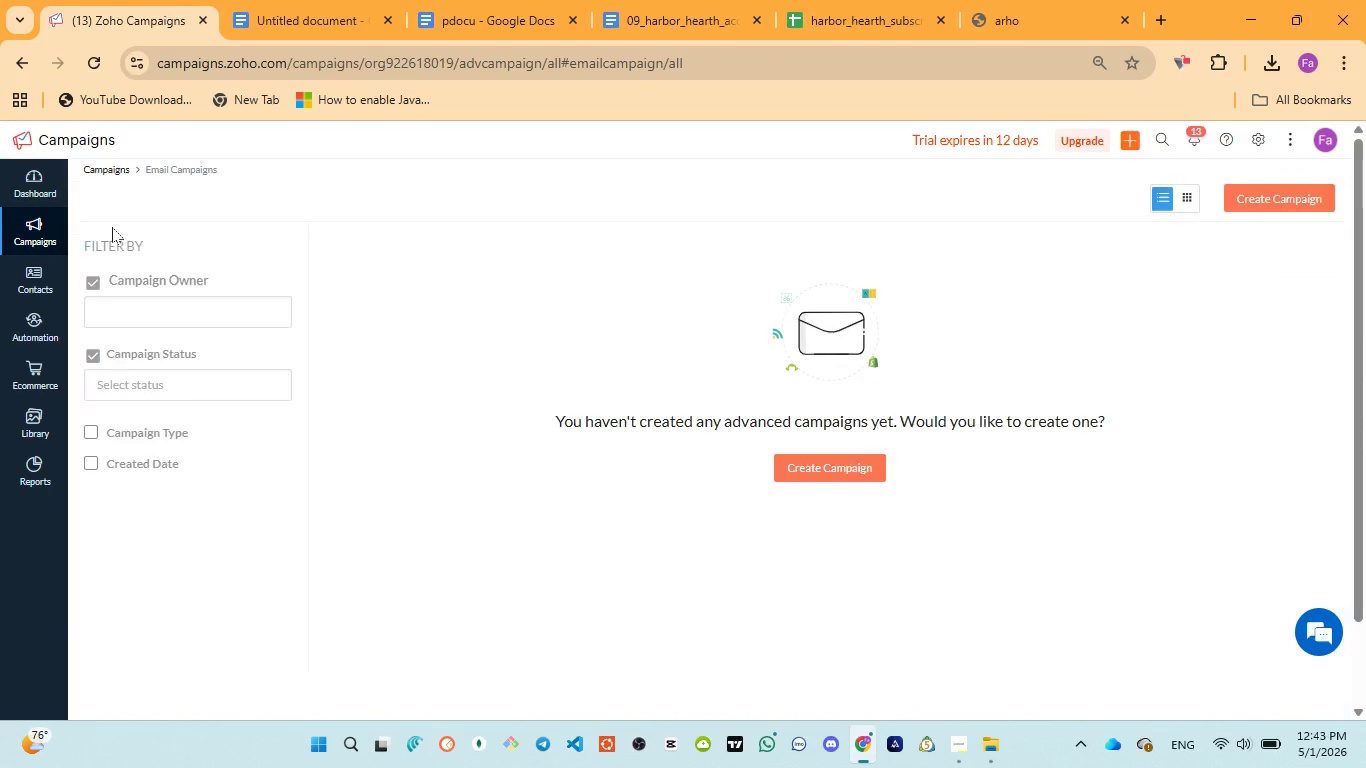 
mouse_move([800, 459])
 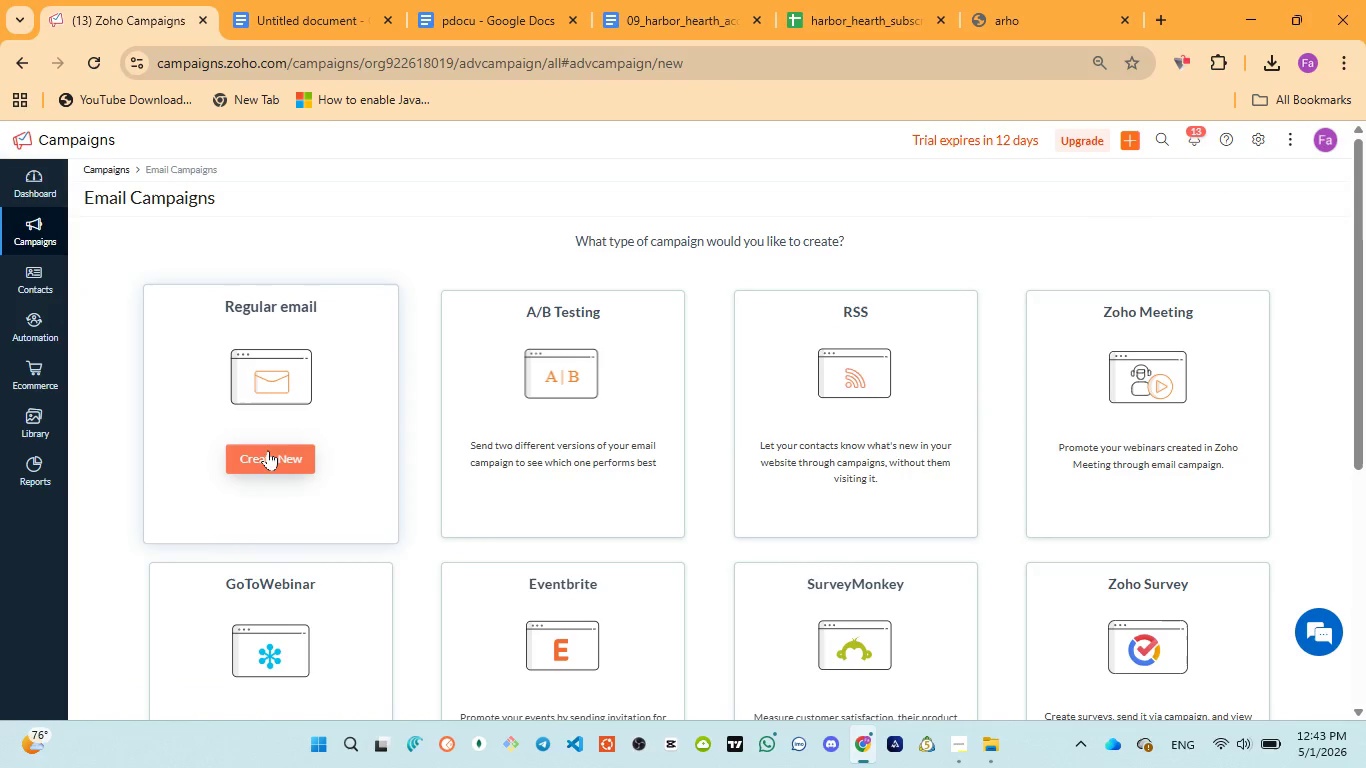 
left_click([268, 447])
 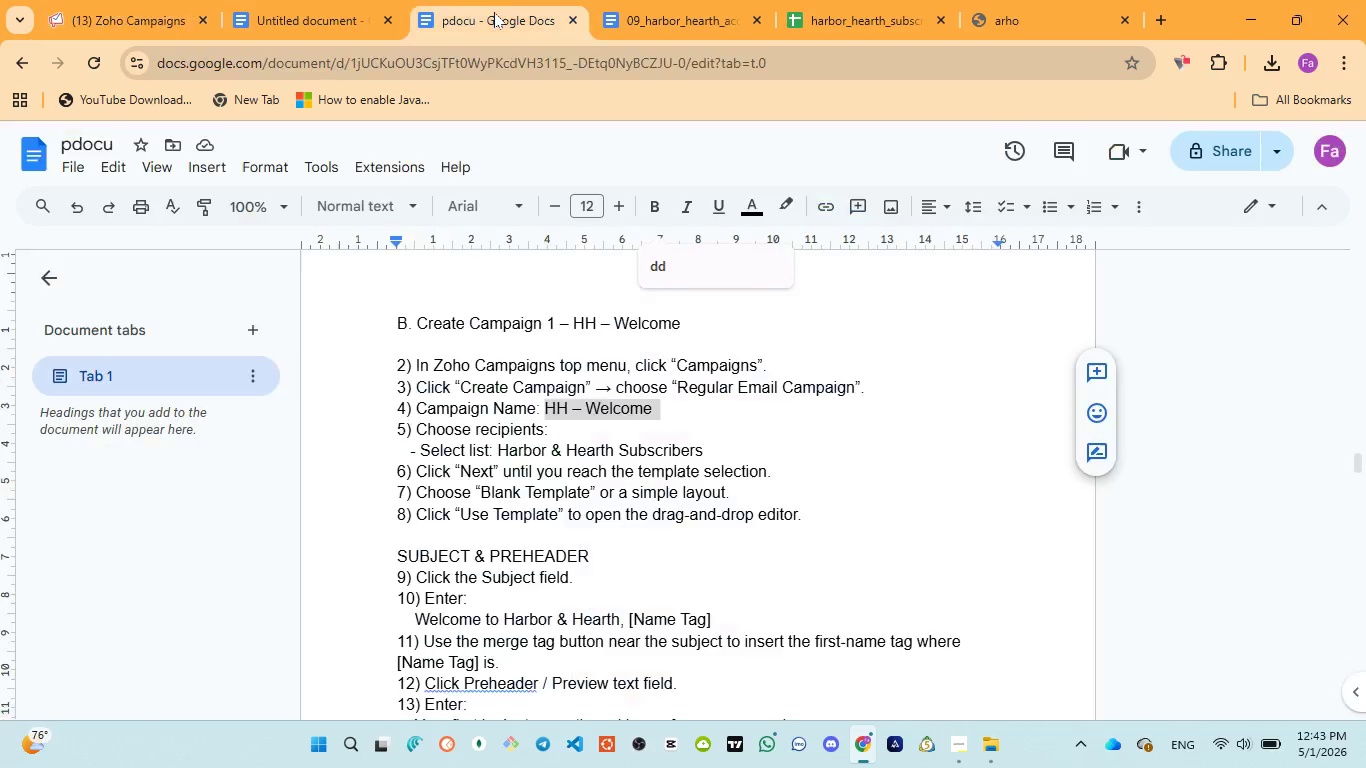 
wait(10.45)
 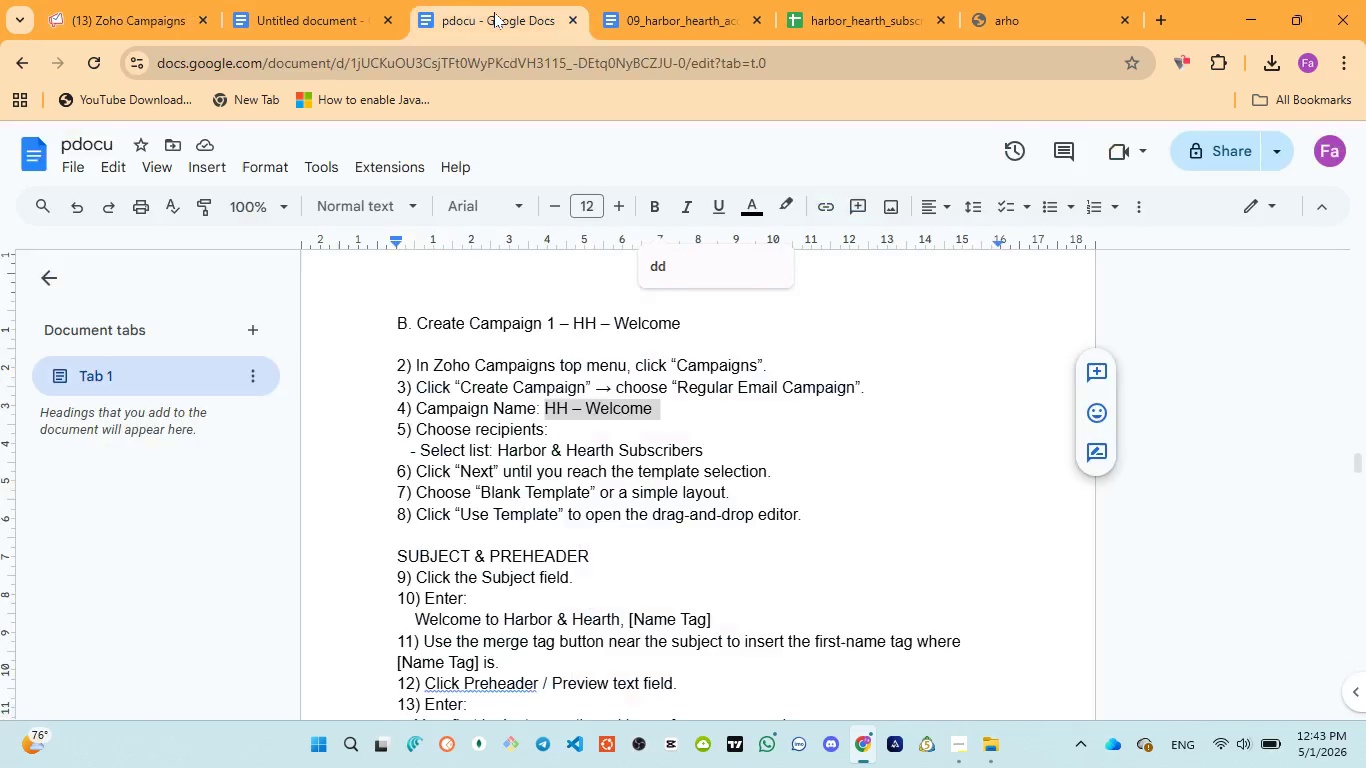 
left_click([130, 12])
 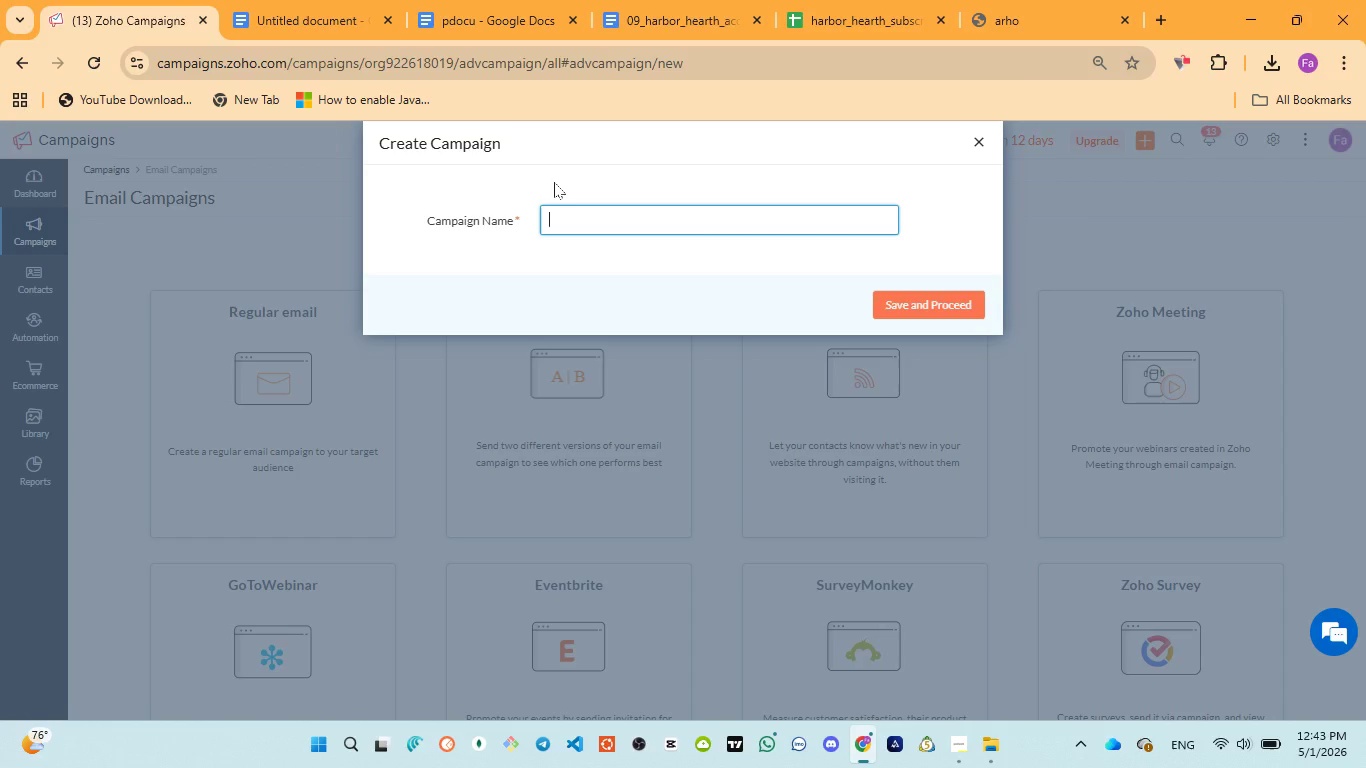 
type(HH - Welcome)
 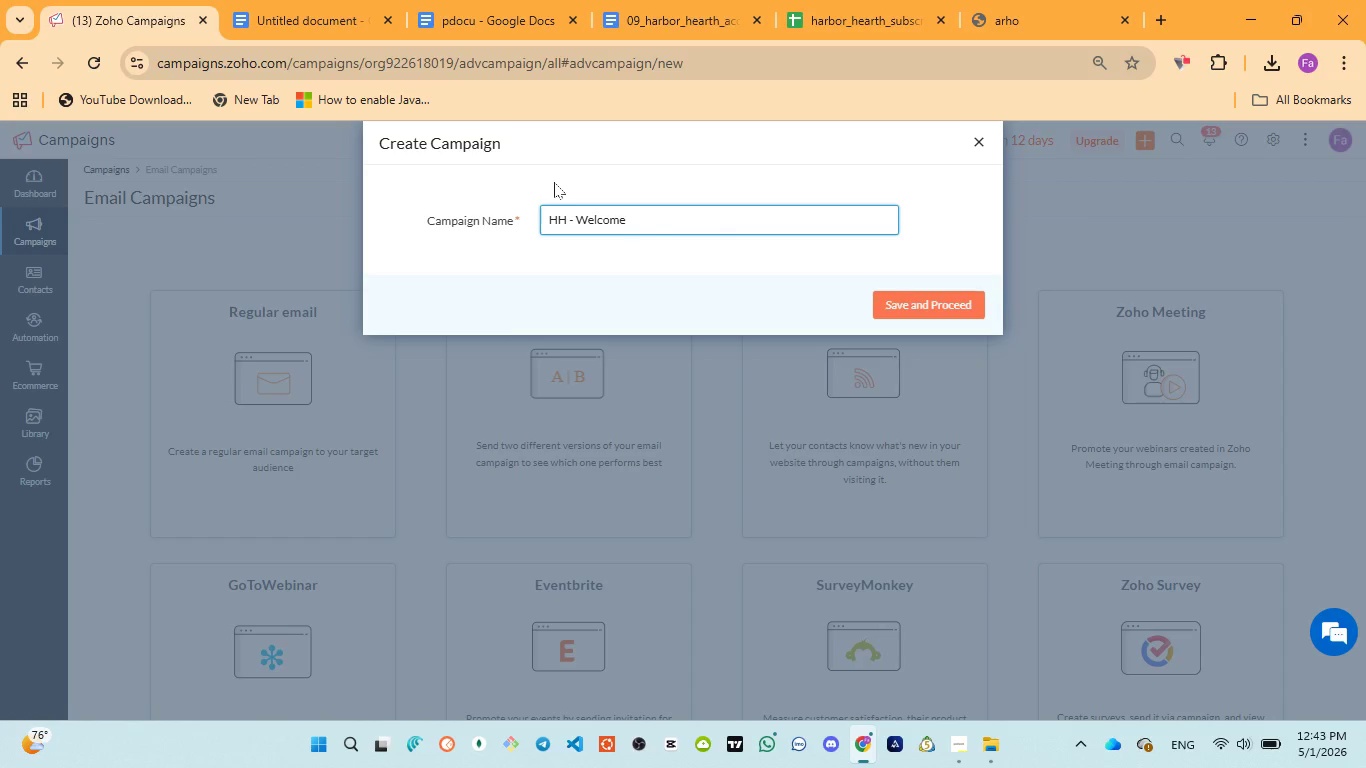 
key(Control+A)
 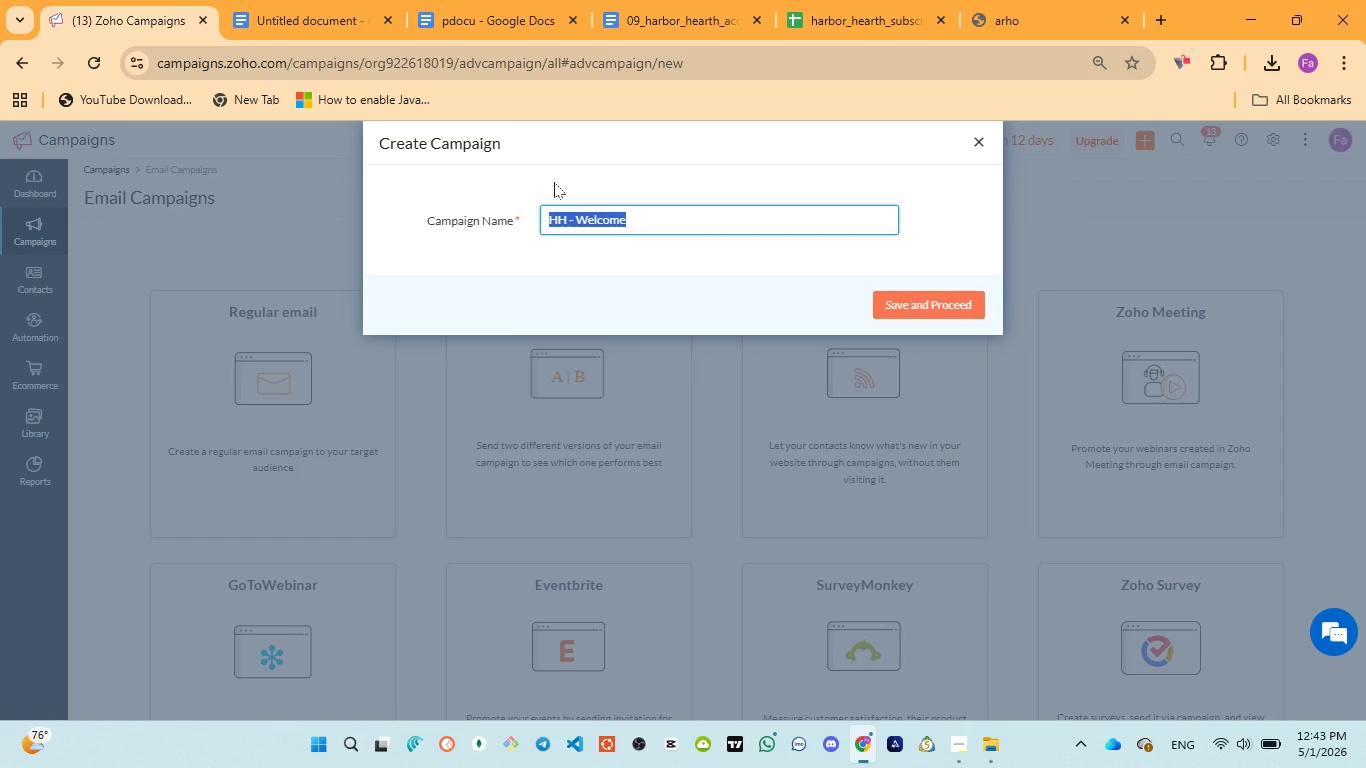 
key(Control+ControlLeft)
 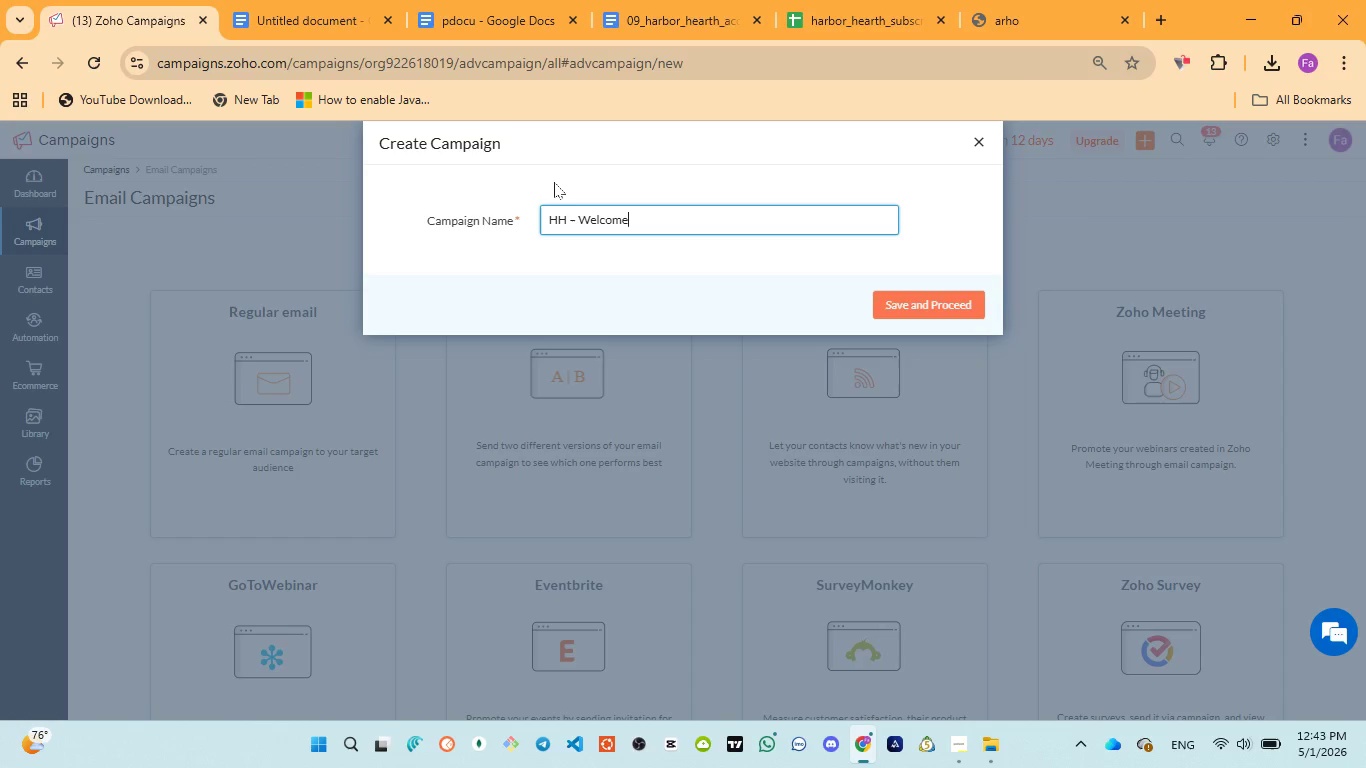 
key(Control+V)
 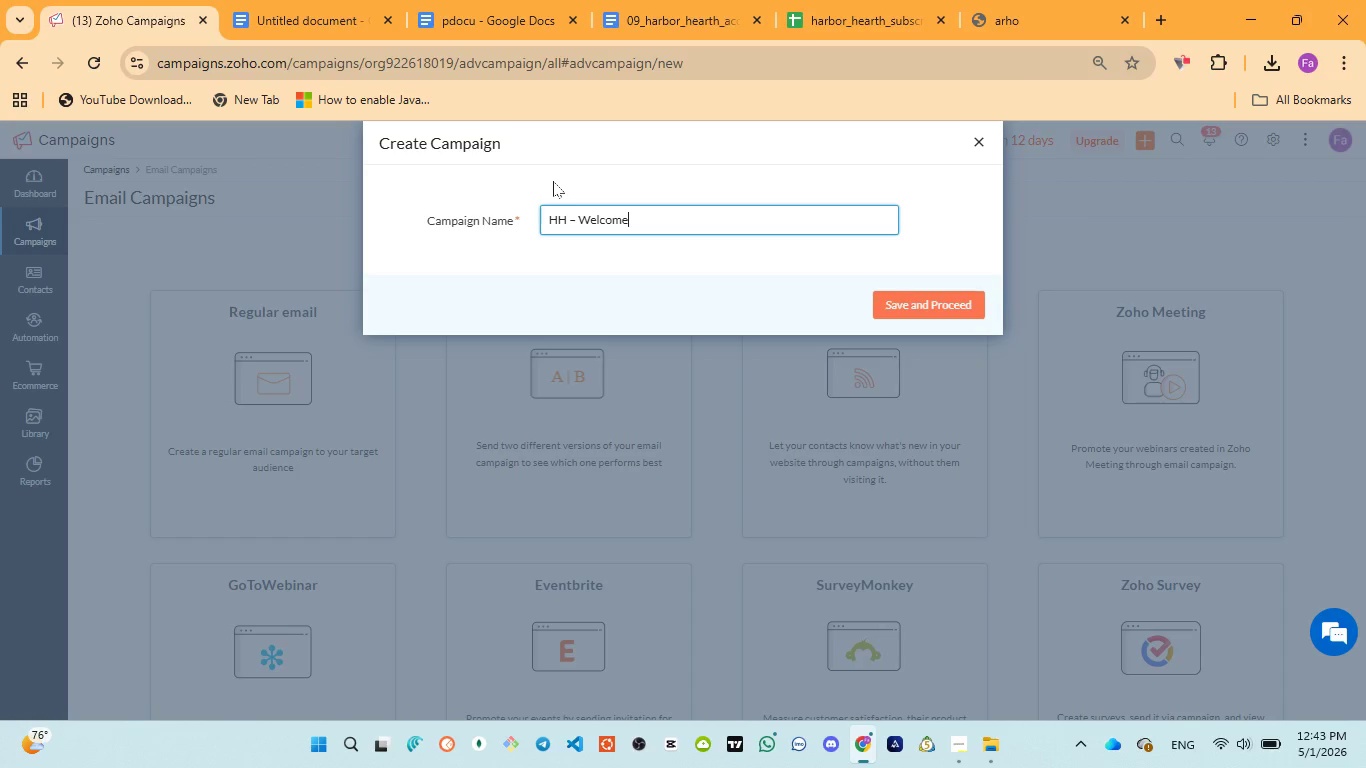 
wait(5.66)
 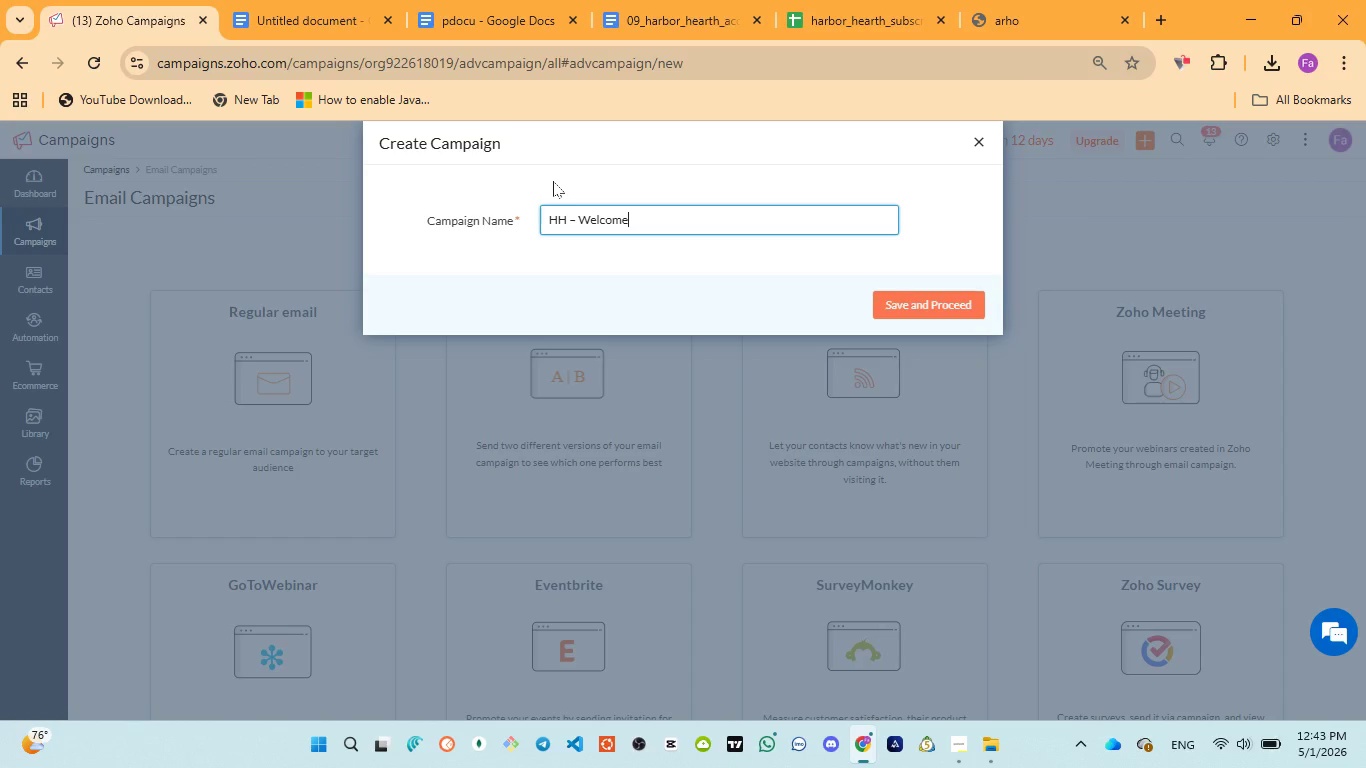 
left_click([918, 306])
 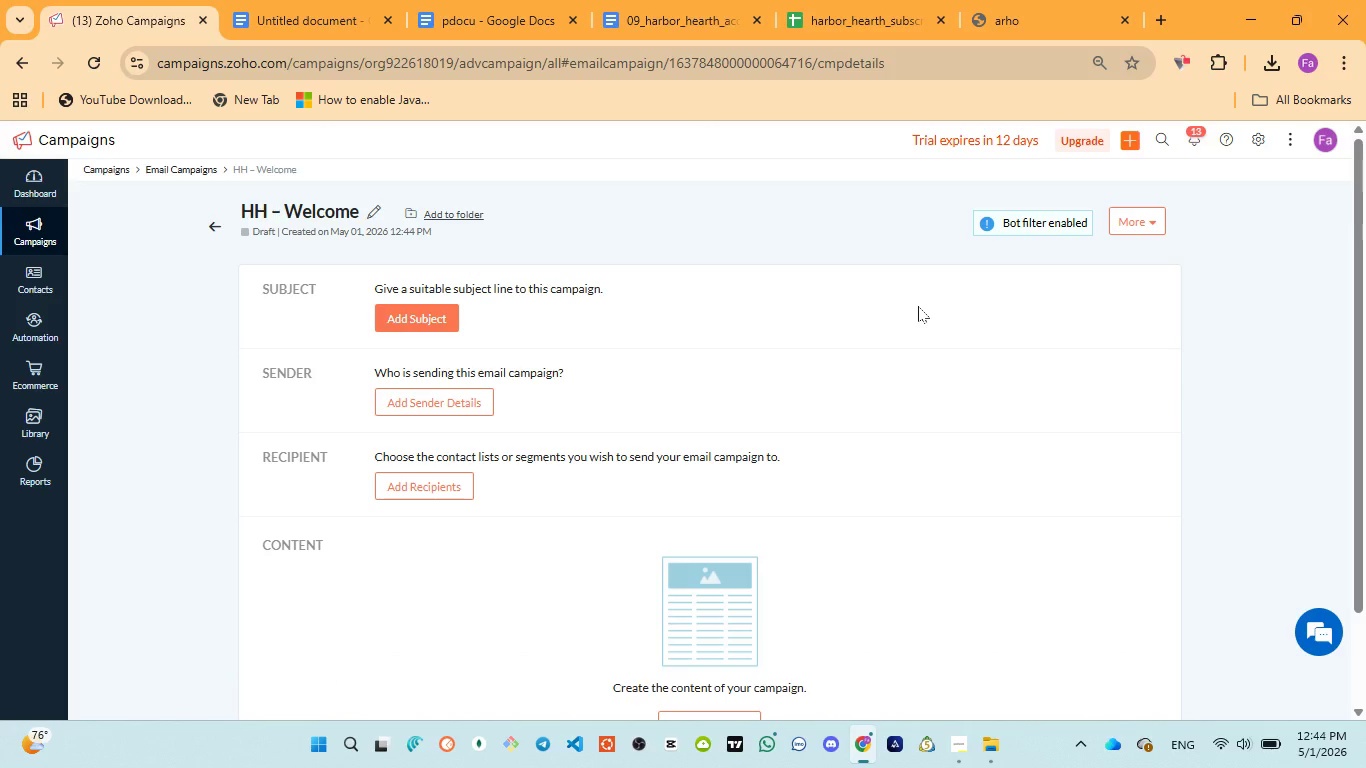 
wait(38.66)
 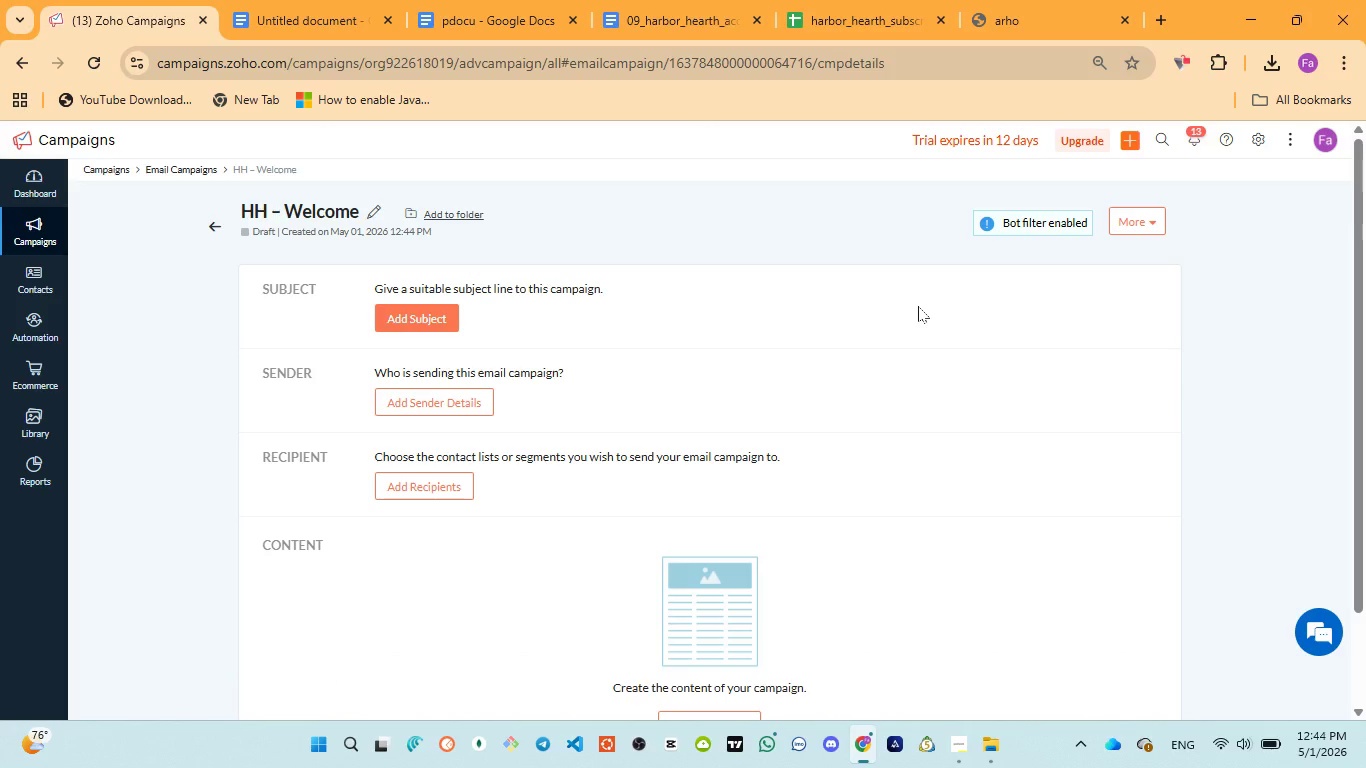 
scroll: coordinate [1023, 459], scroll_direction: down, amount: 2.0
 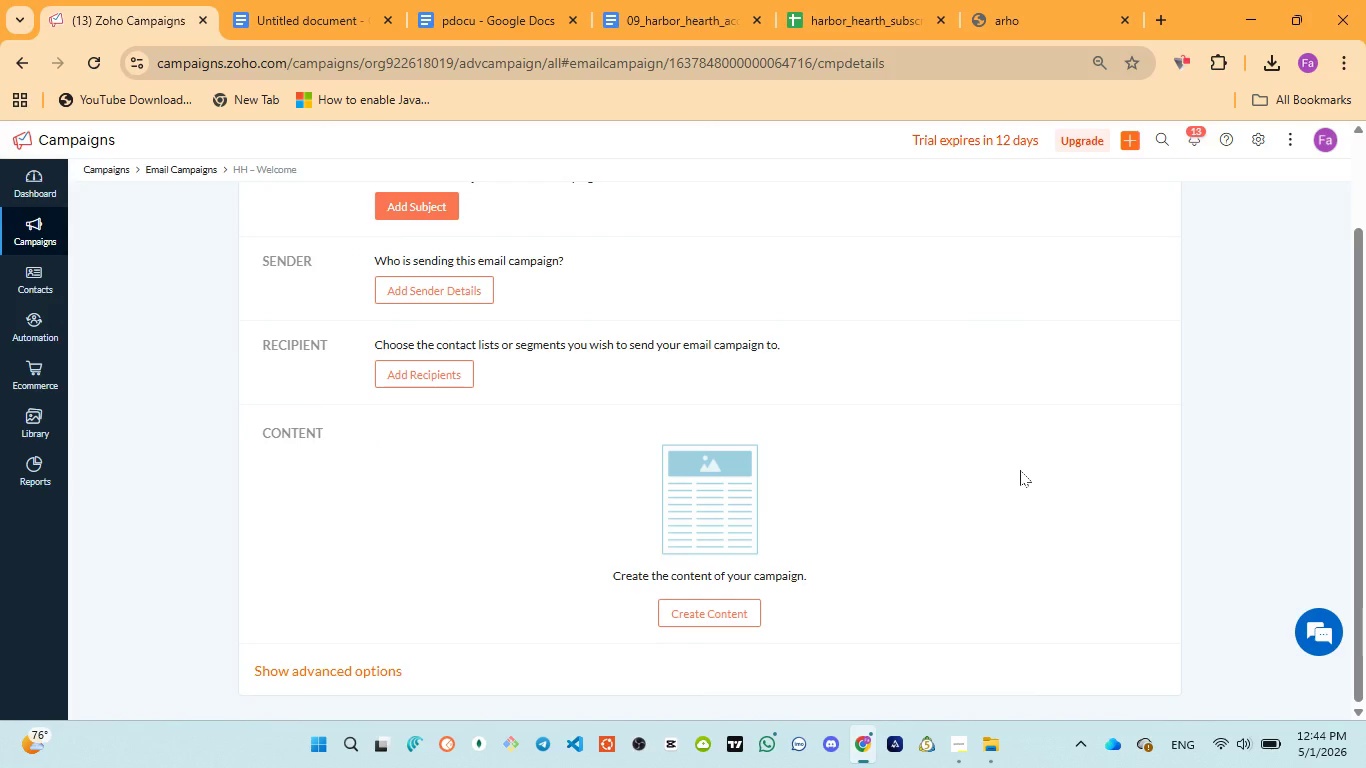 
scroll: coordinate [1019, 470], scroll_direction: up, amount: 3.0
 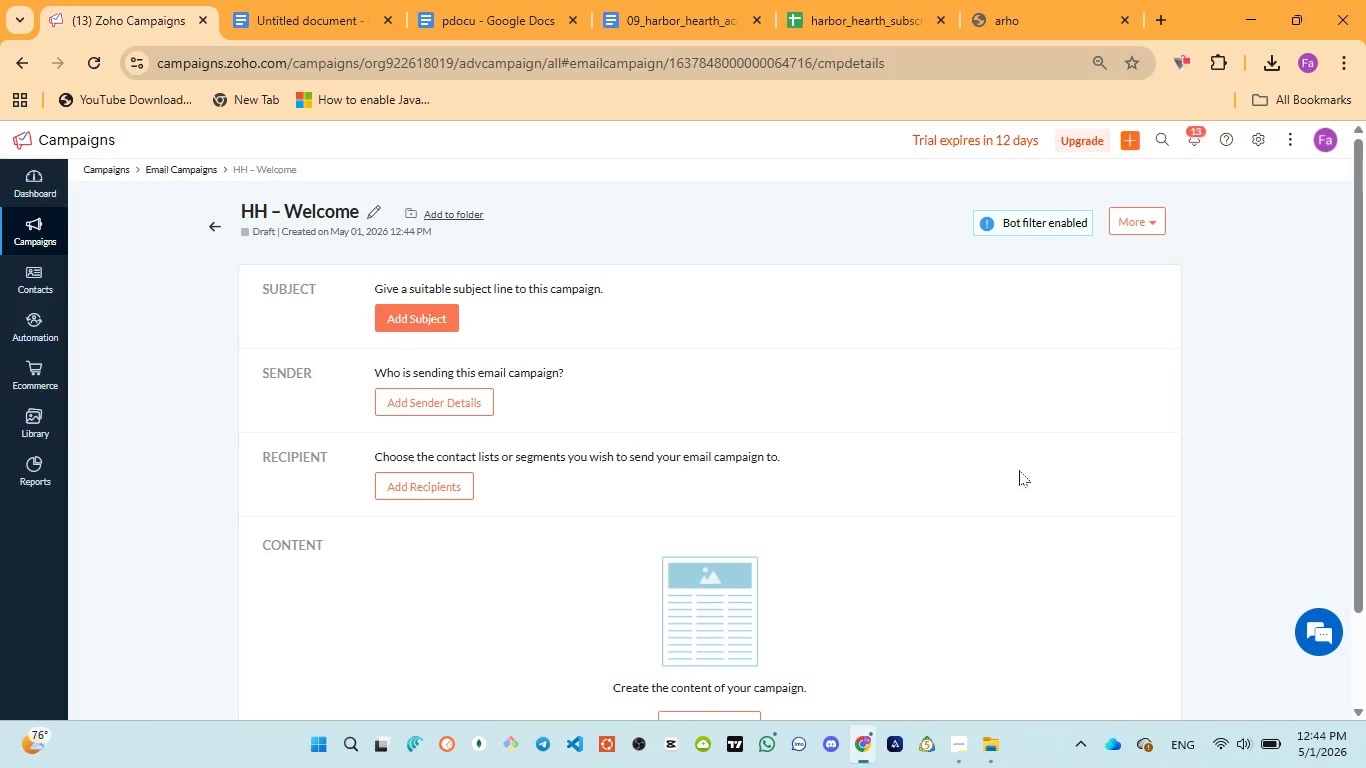 
wait(8.47)
 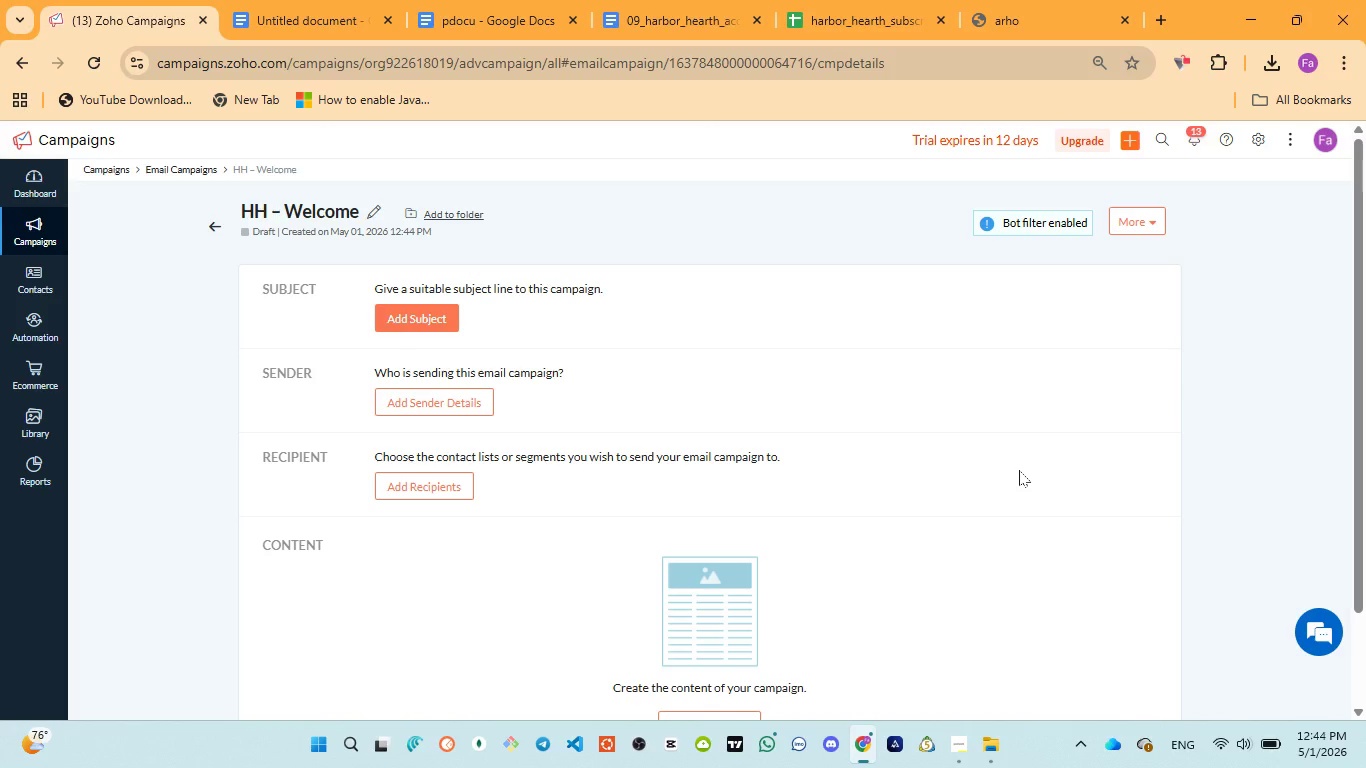 
scroll: coordinate [955, 482], scroll_direction: down, amount: 5.0
 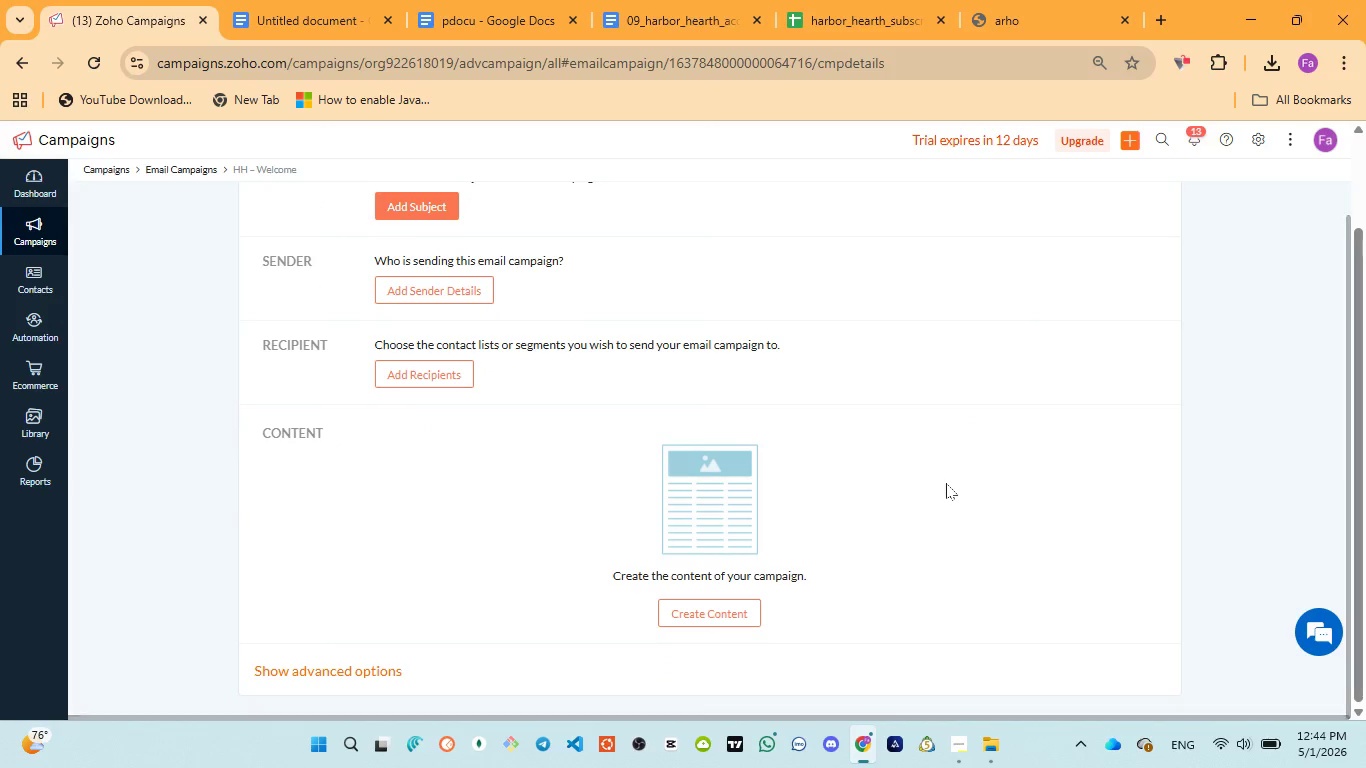 
scroll: coordinate [946, 482], scroll_direction: up, amount: 3.0
 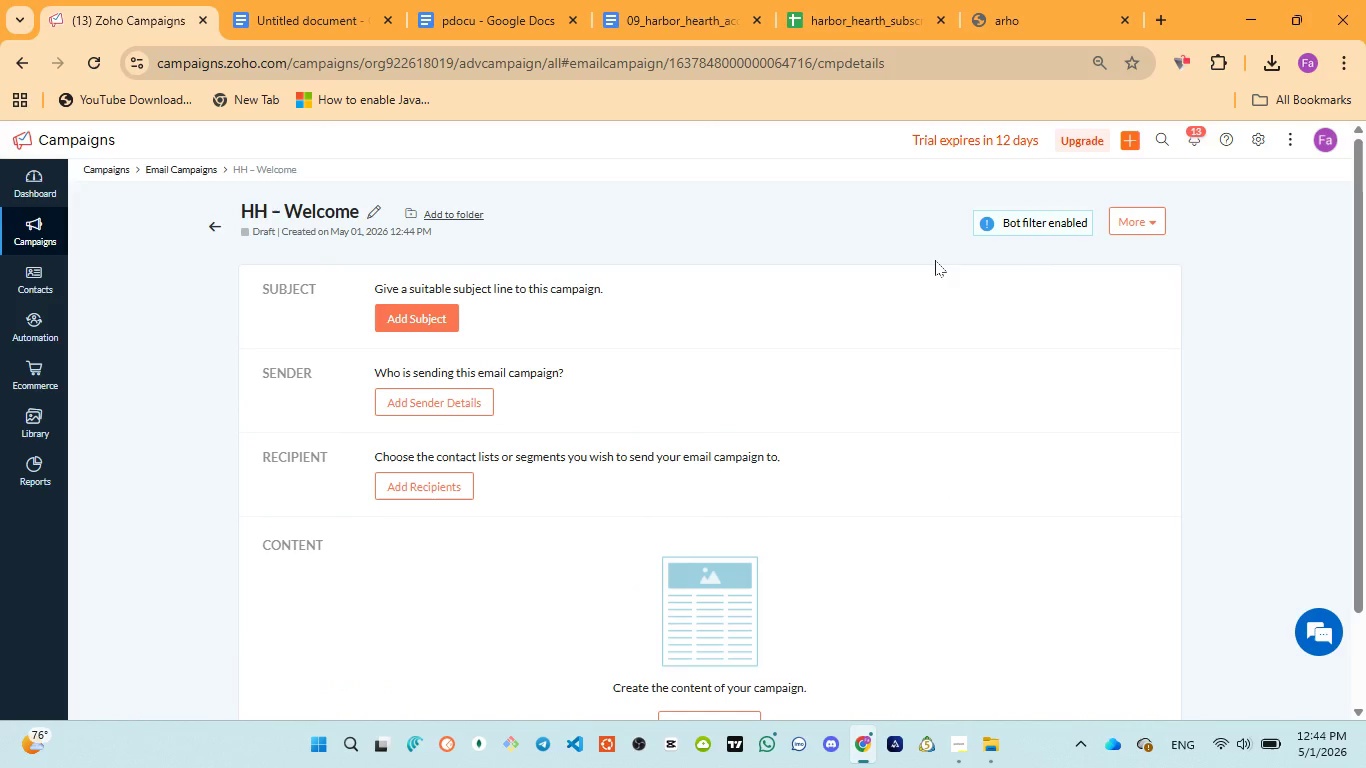 
left_click([1145, 221])
 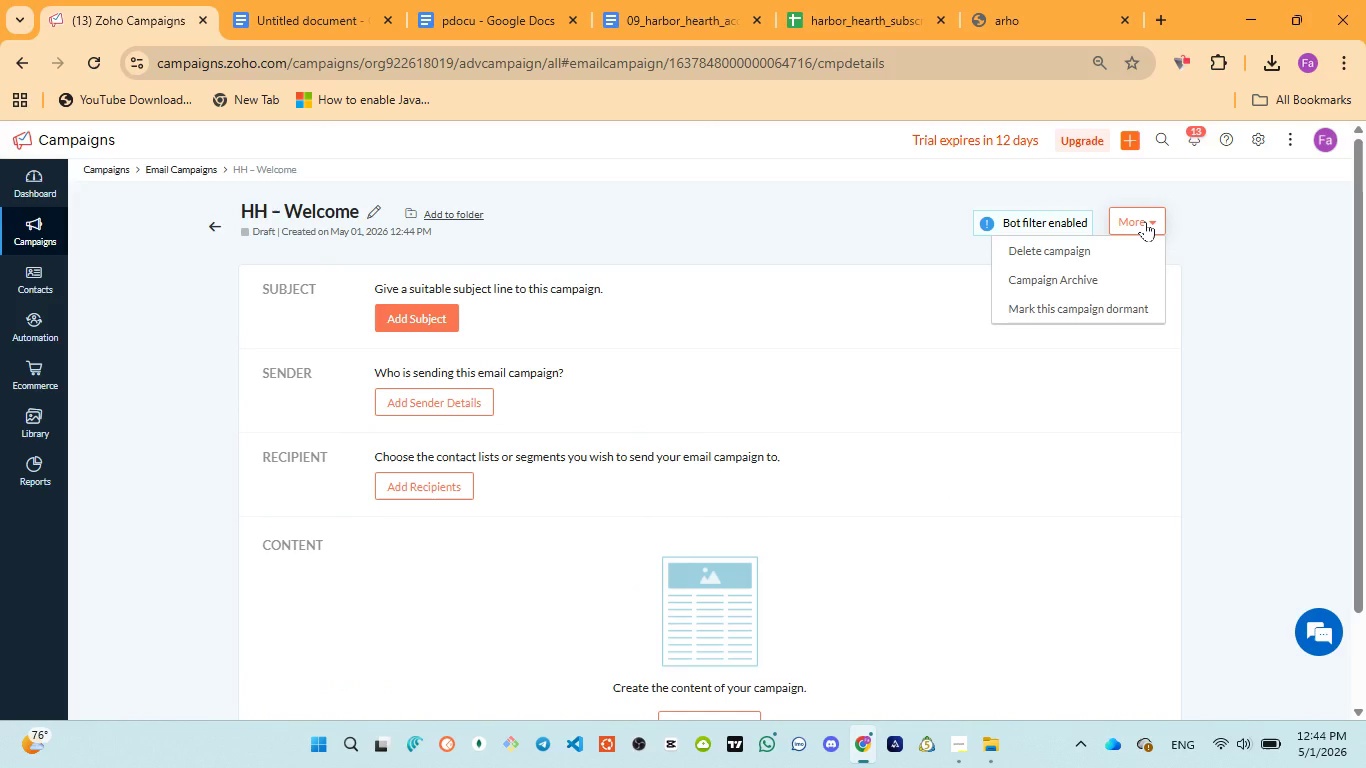 
left_click([1145, 221])
 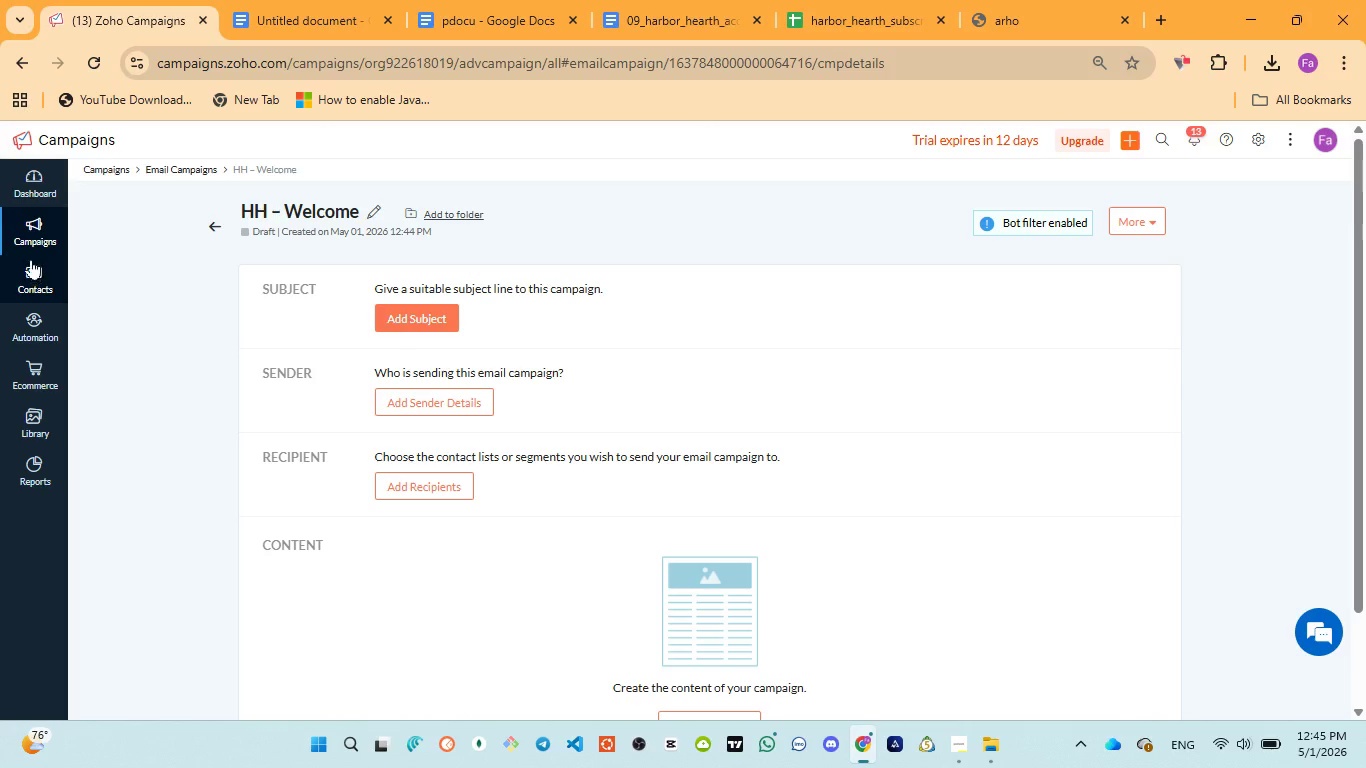 
wait(6.06)
 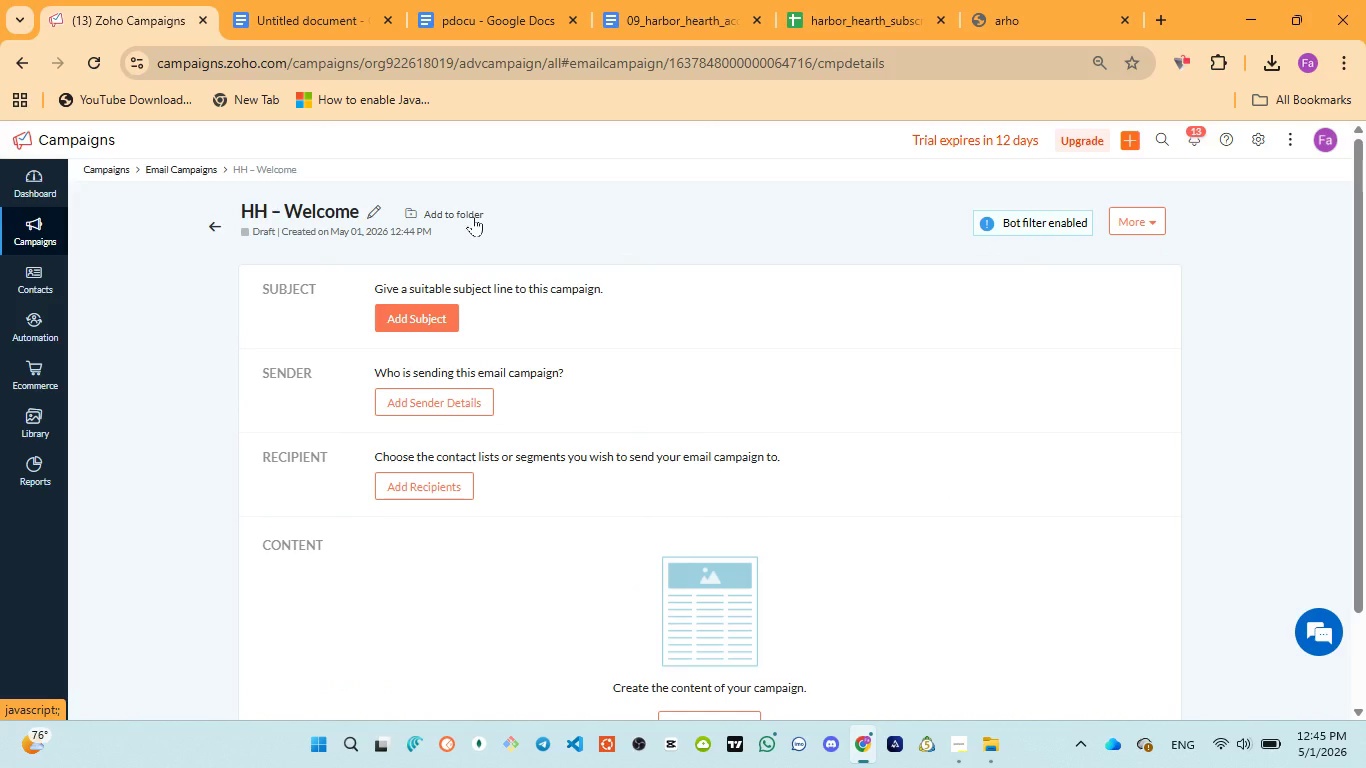 
left_click([32, 273])
 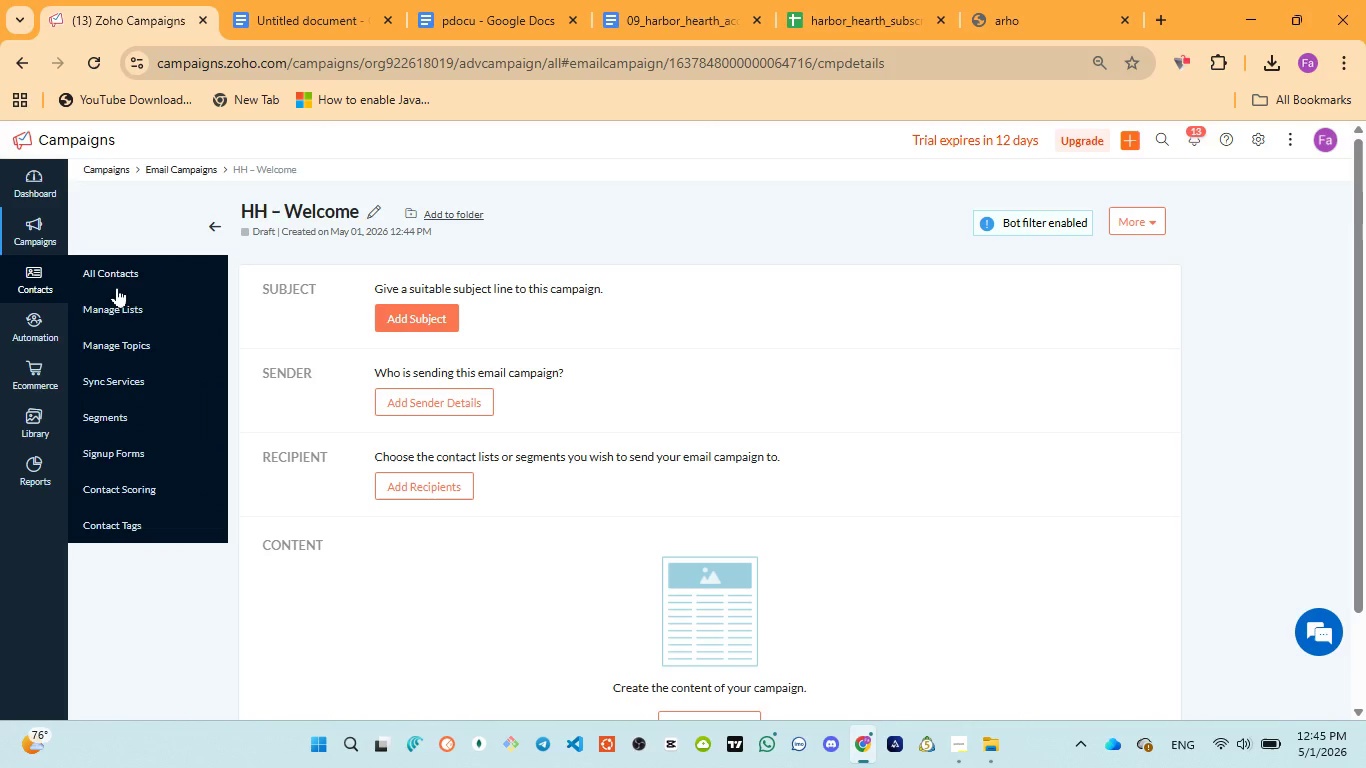 
left_click([132, 306])
 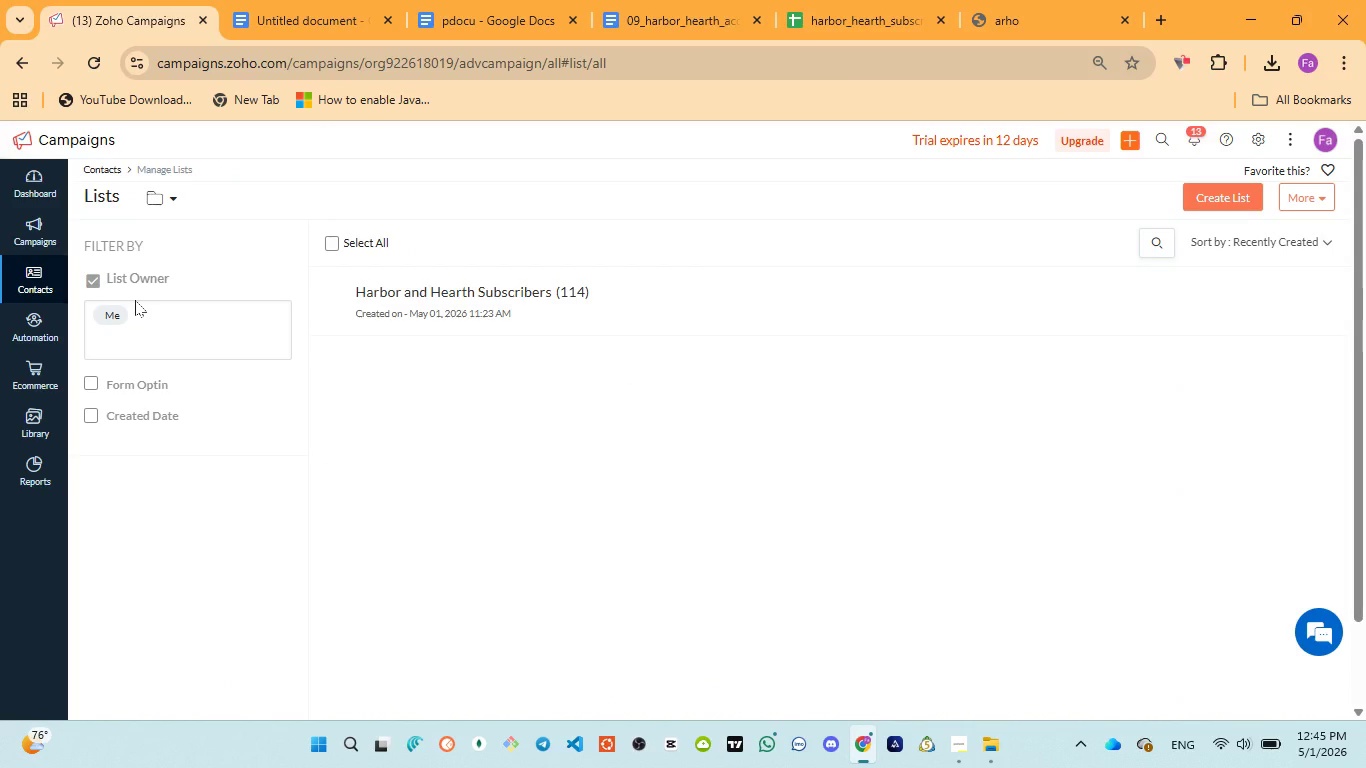 
wait(8.92)
 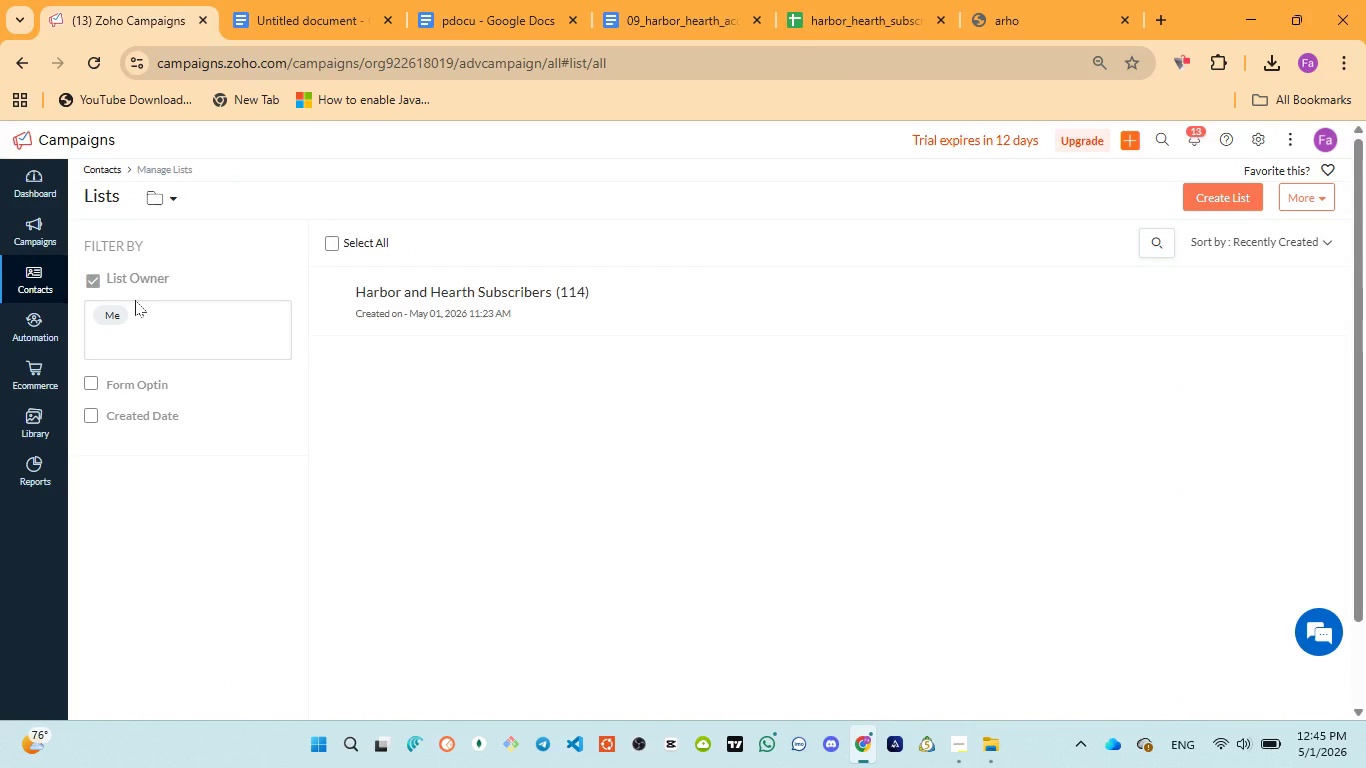 
left_click([472, 287])
 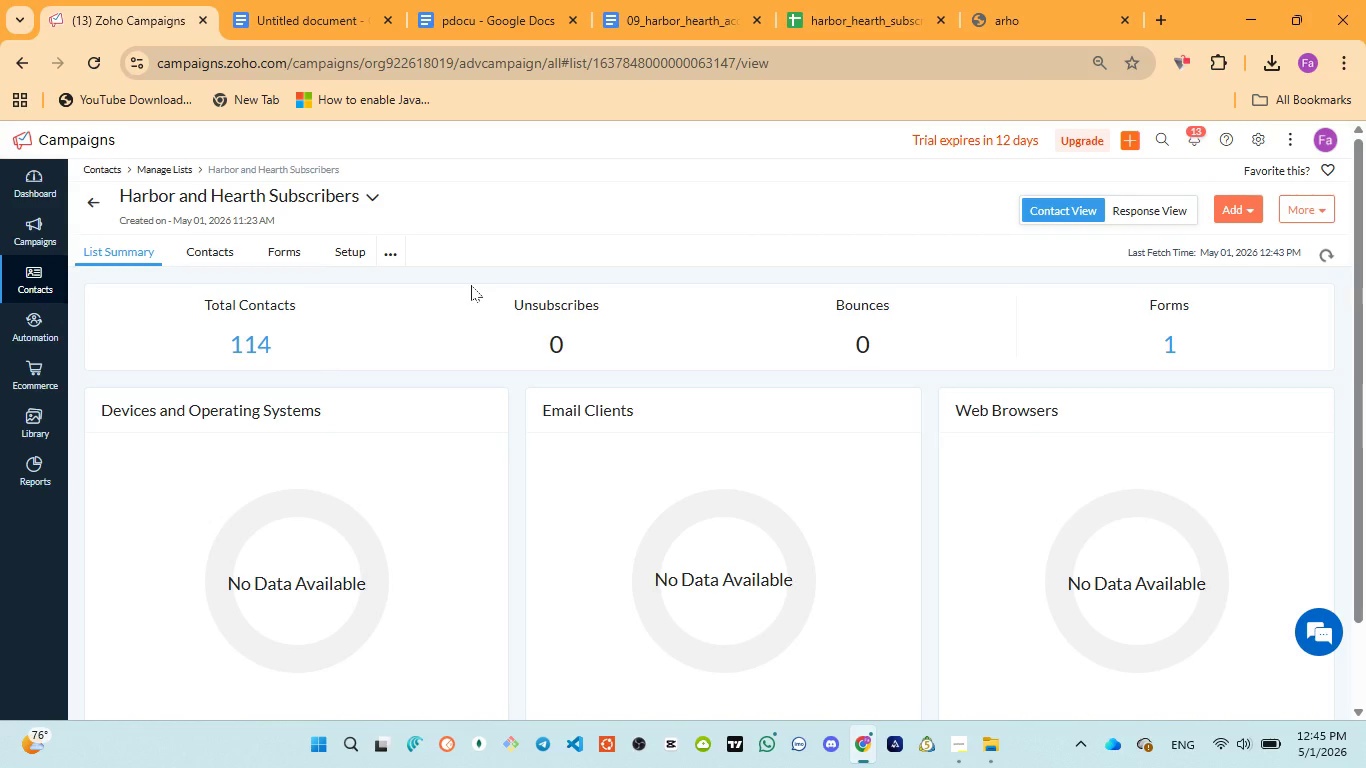 
wait(12.42)
 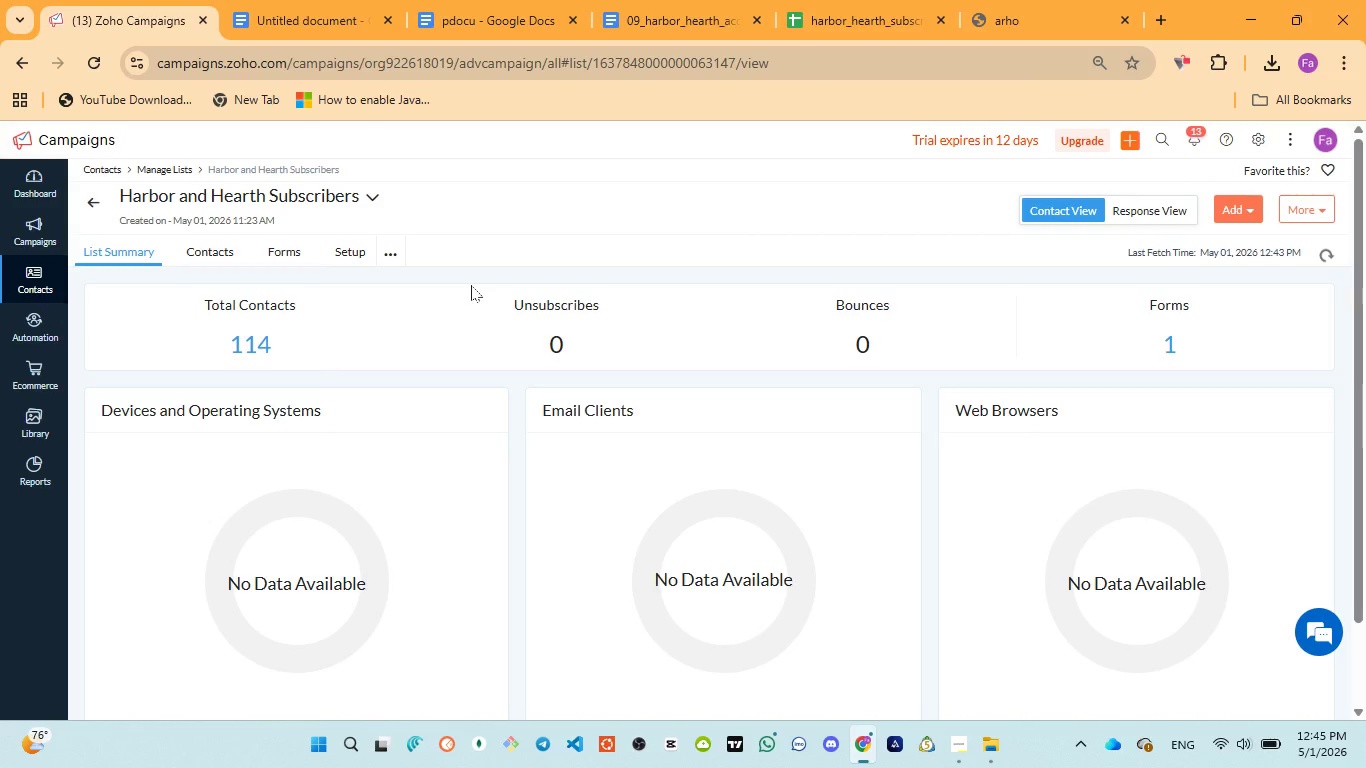 
left_click([1324, 209])
 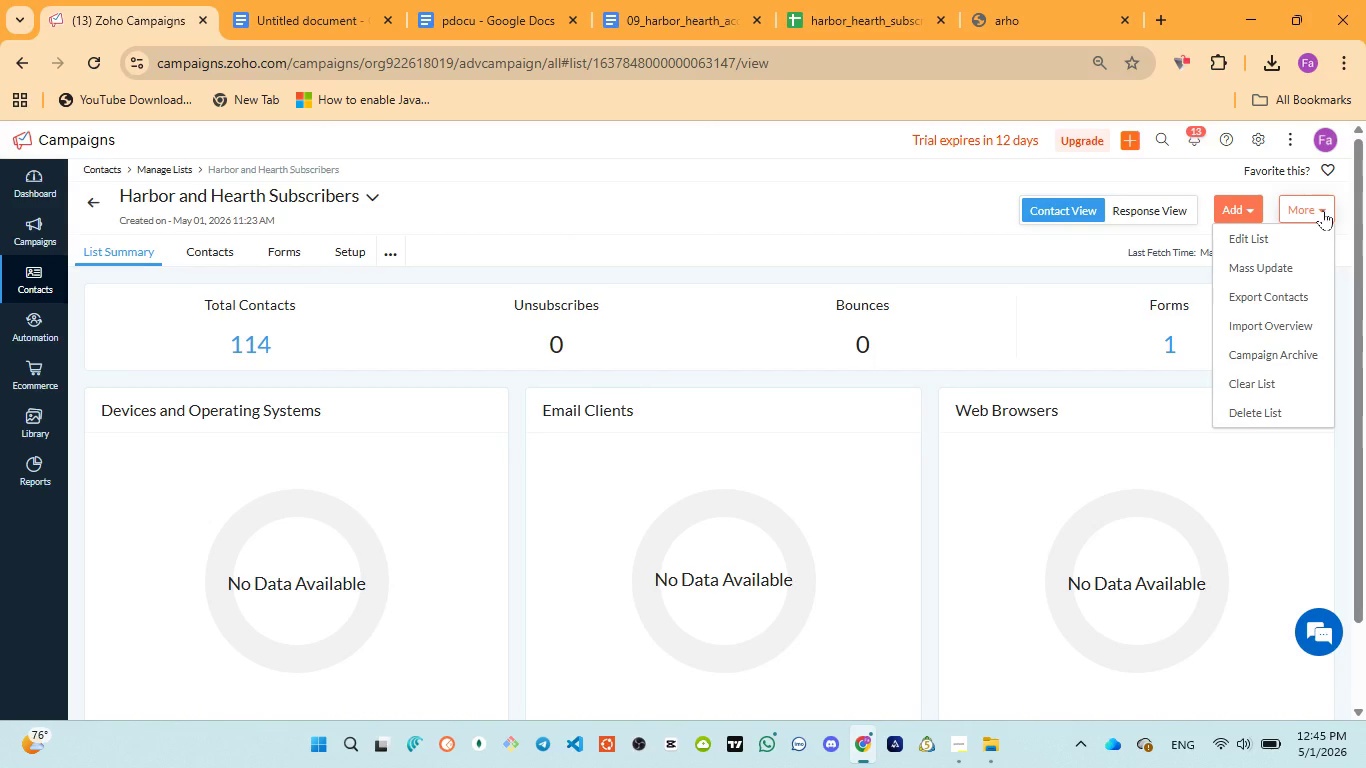 
wait(8.58)
 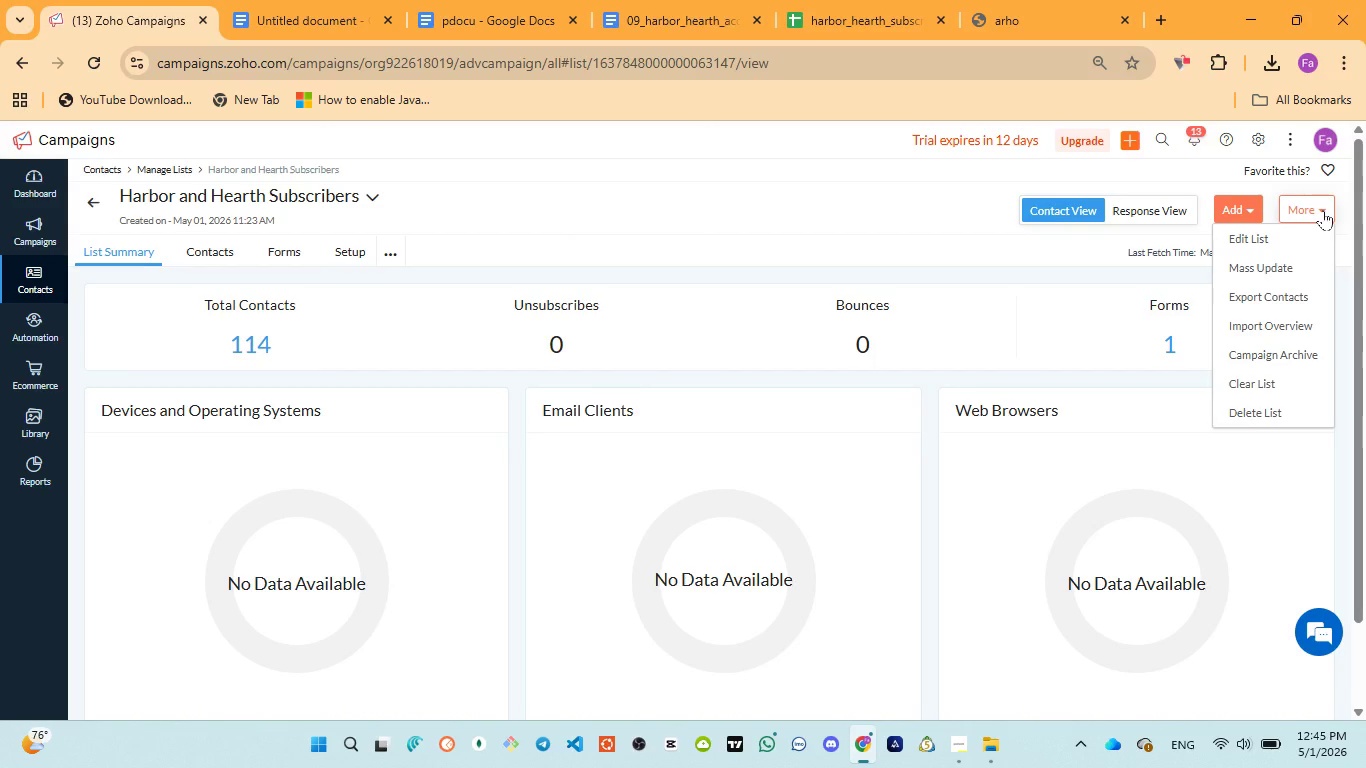 
left_click([1090, 247])
 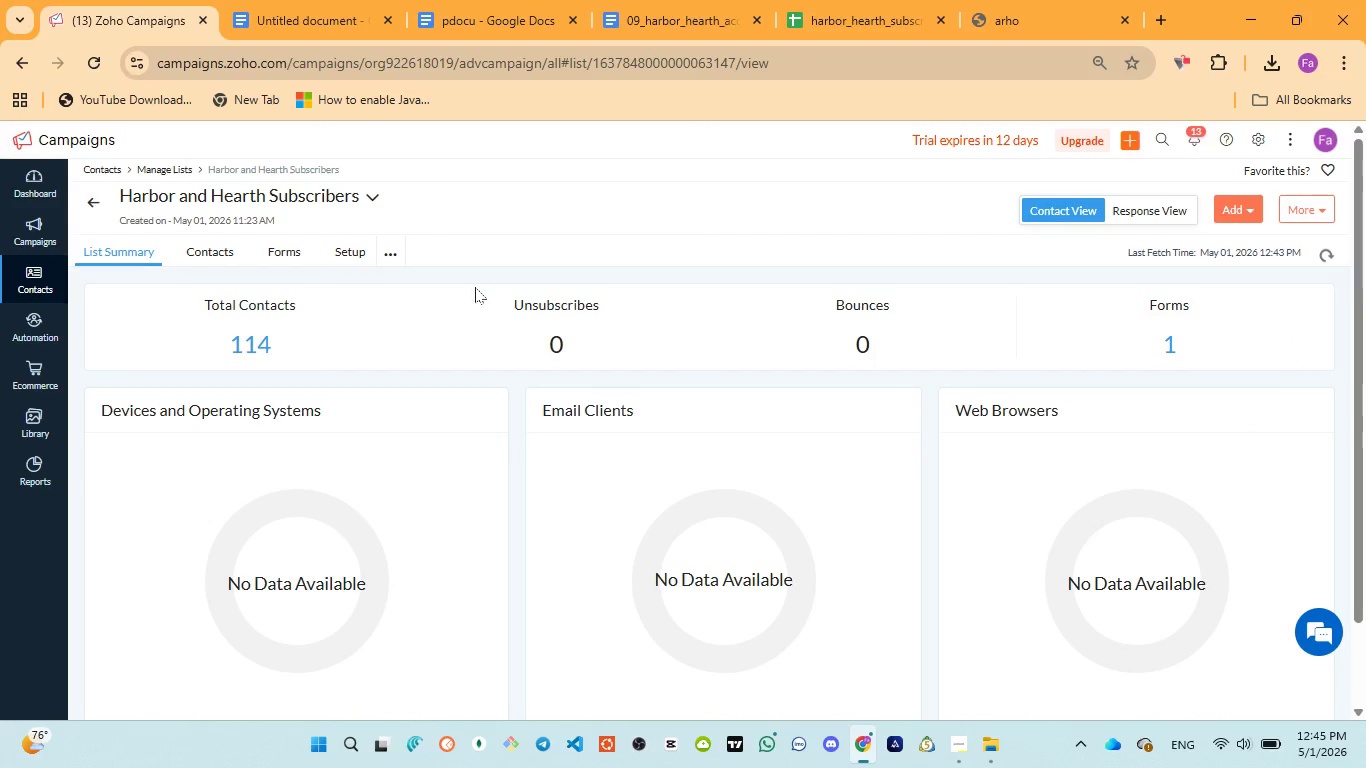 
left_click([384, 250])
 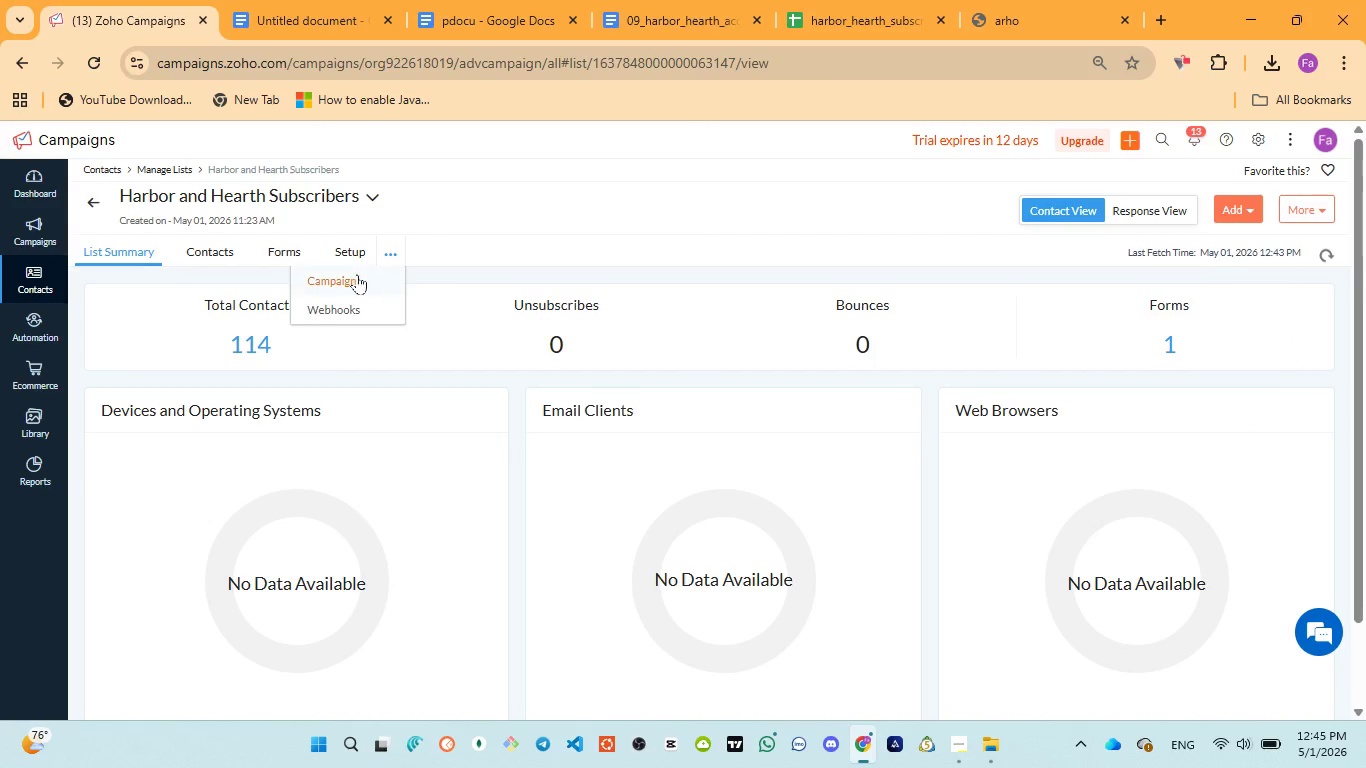 
left_click([355, 274])
 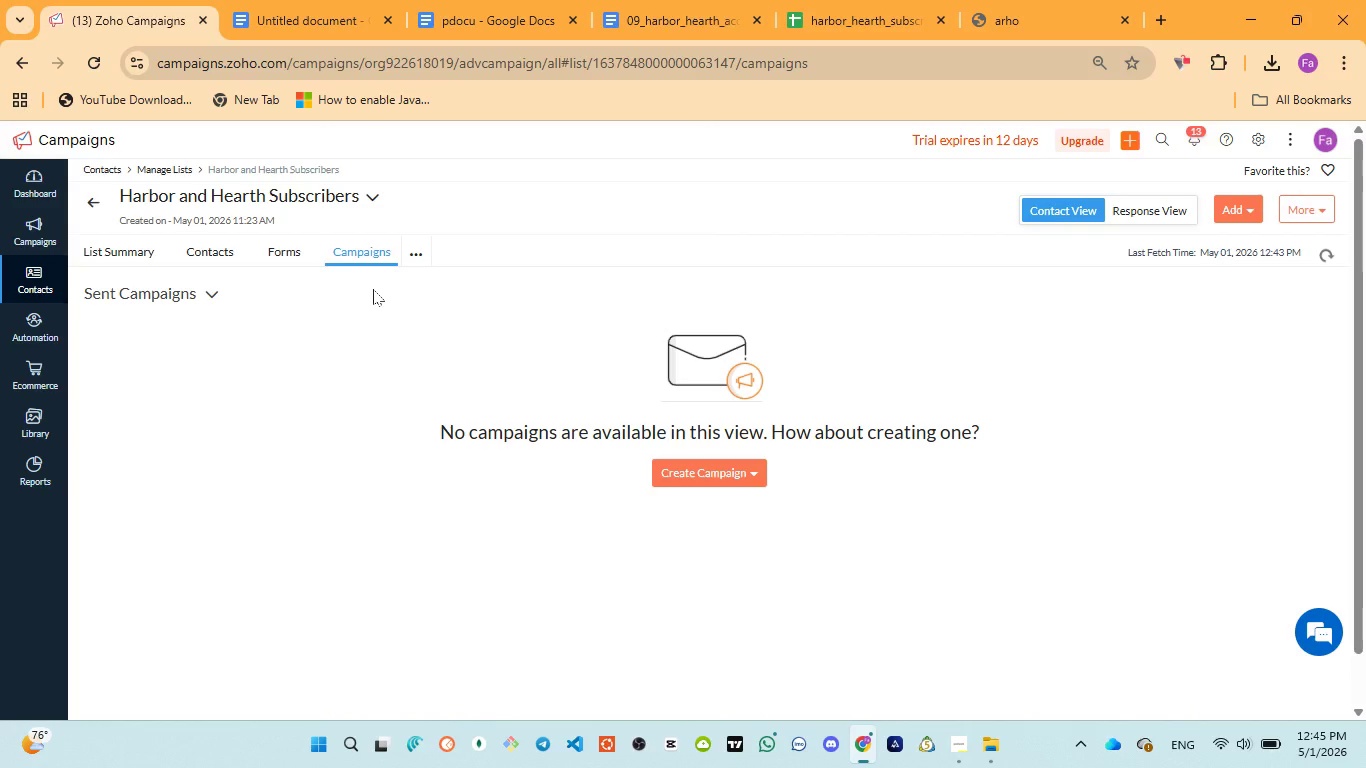 
wait(19.8)
 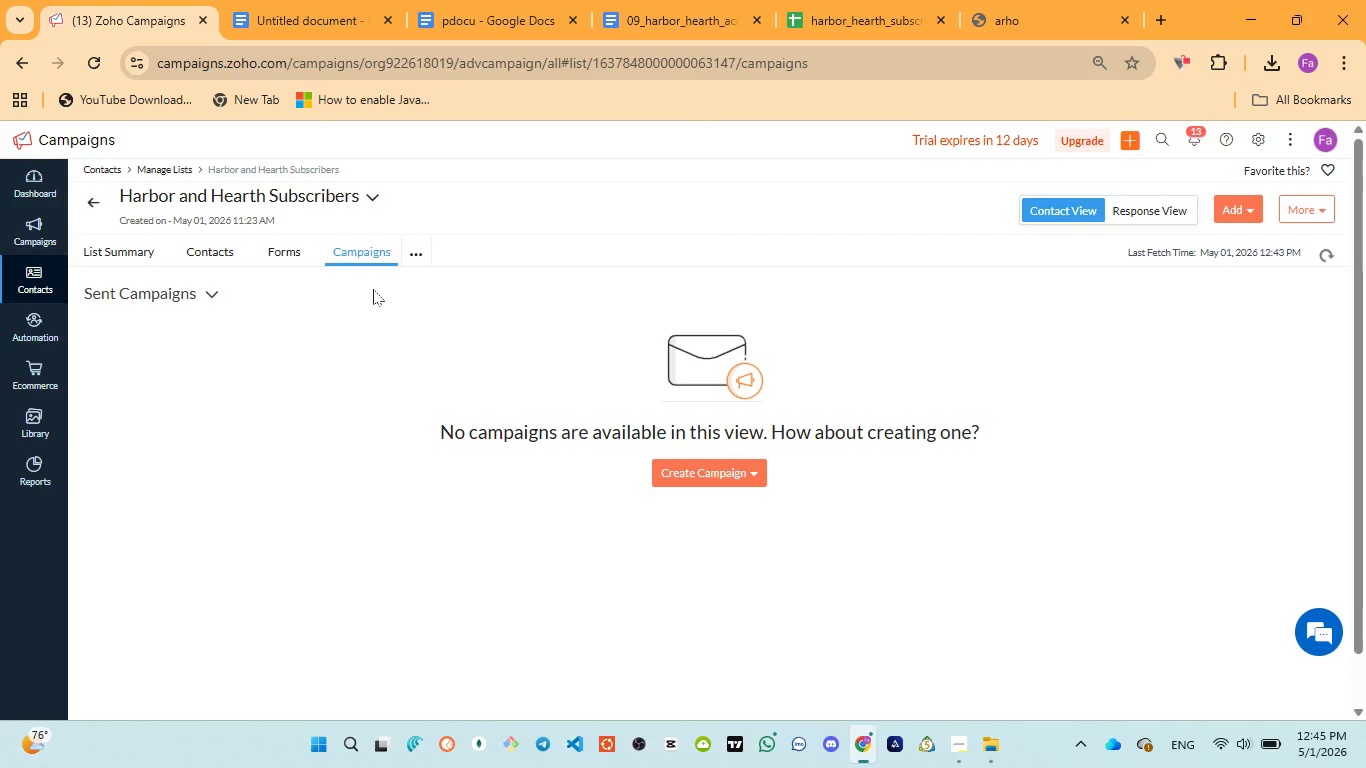 
left_click([722, 471])
 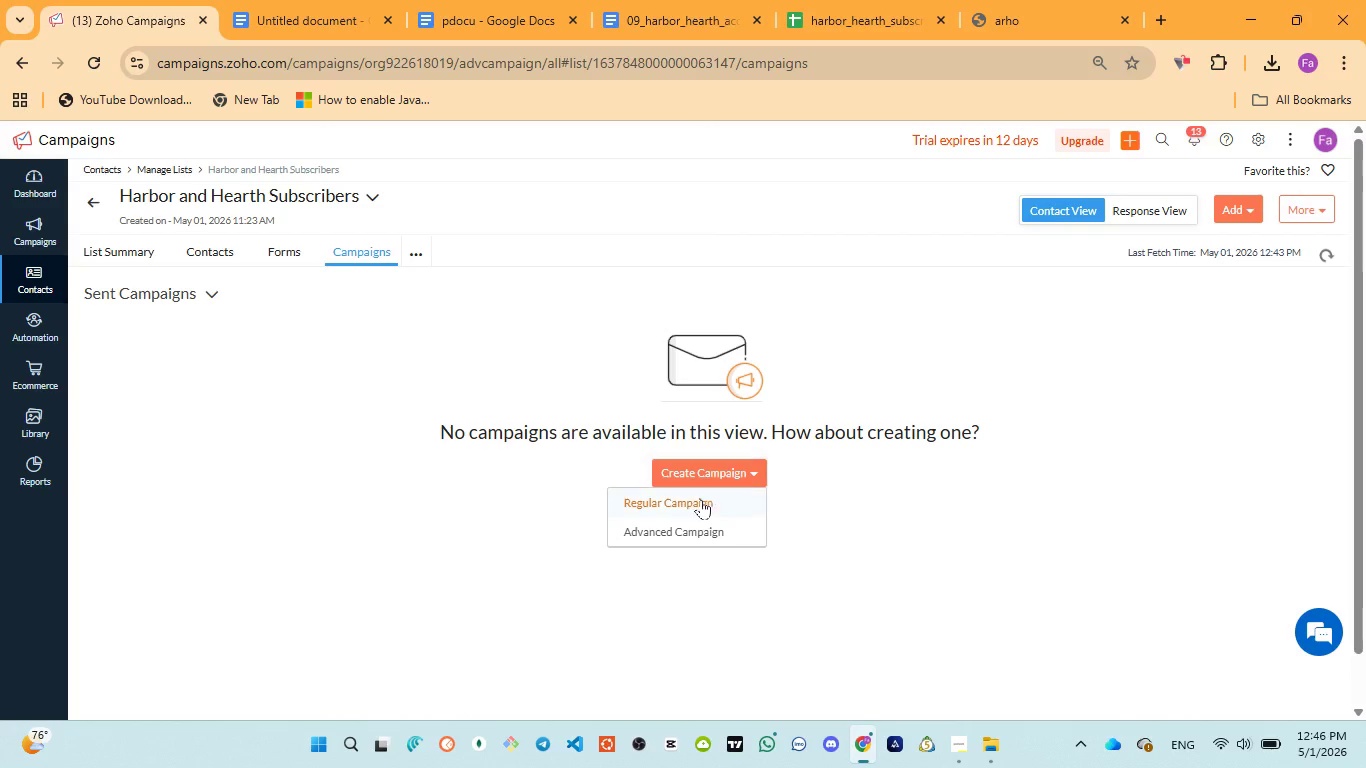 
left_click([666, 494])
 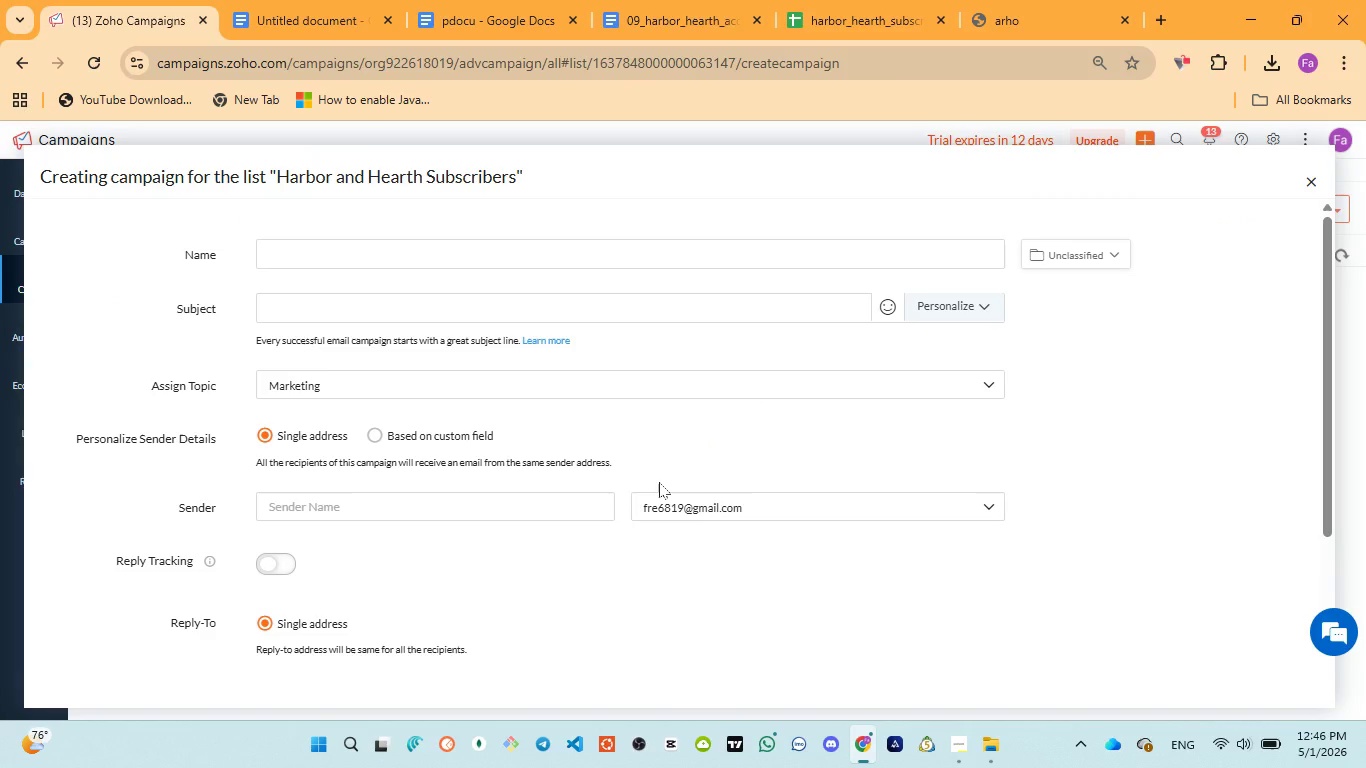 
wait(11.97)
 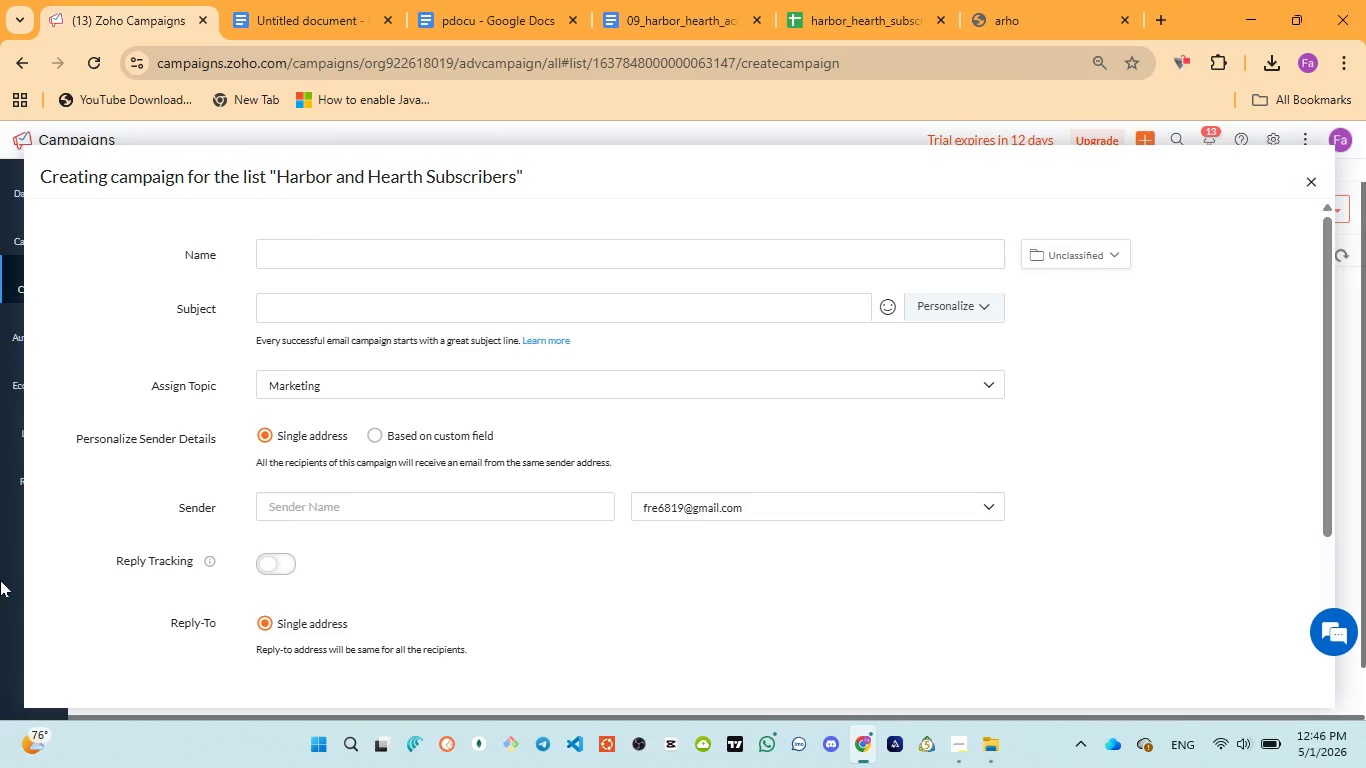 
key(Alt+Control+AltLeft)
 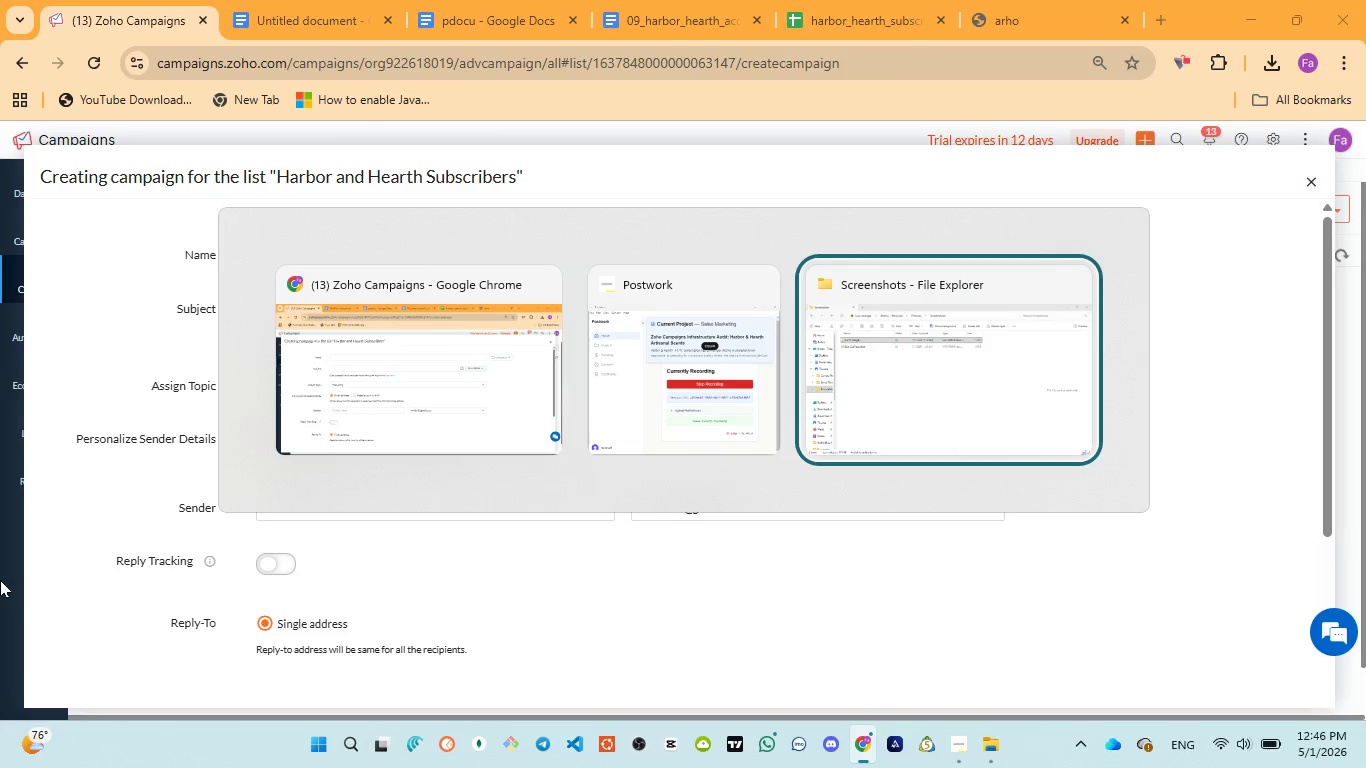 
key(Alt+Control+Shift+ShiftLeft)
 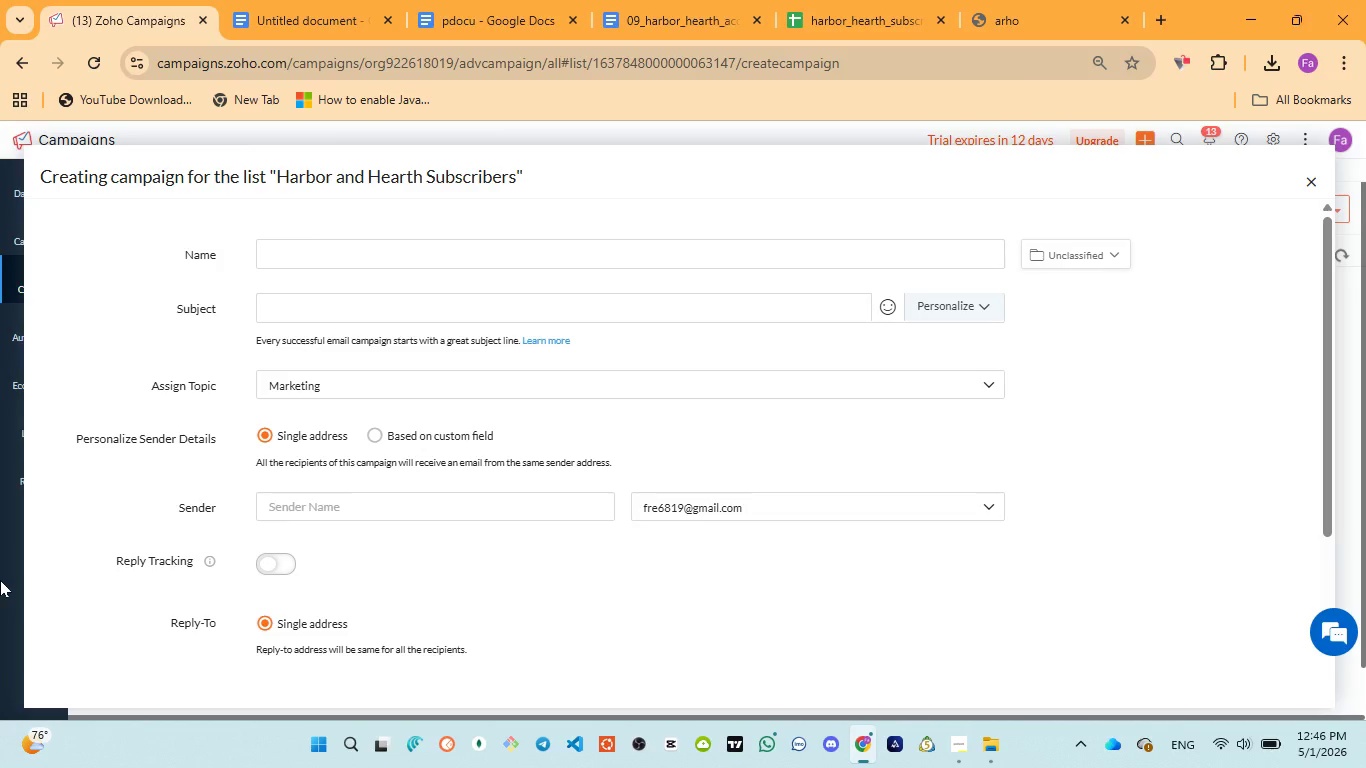 
key(Control+ControlLeft)
 